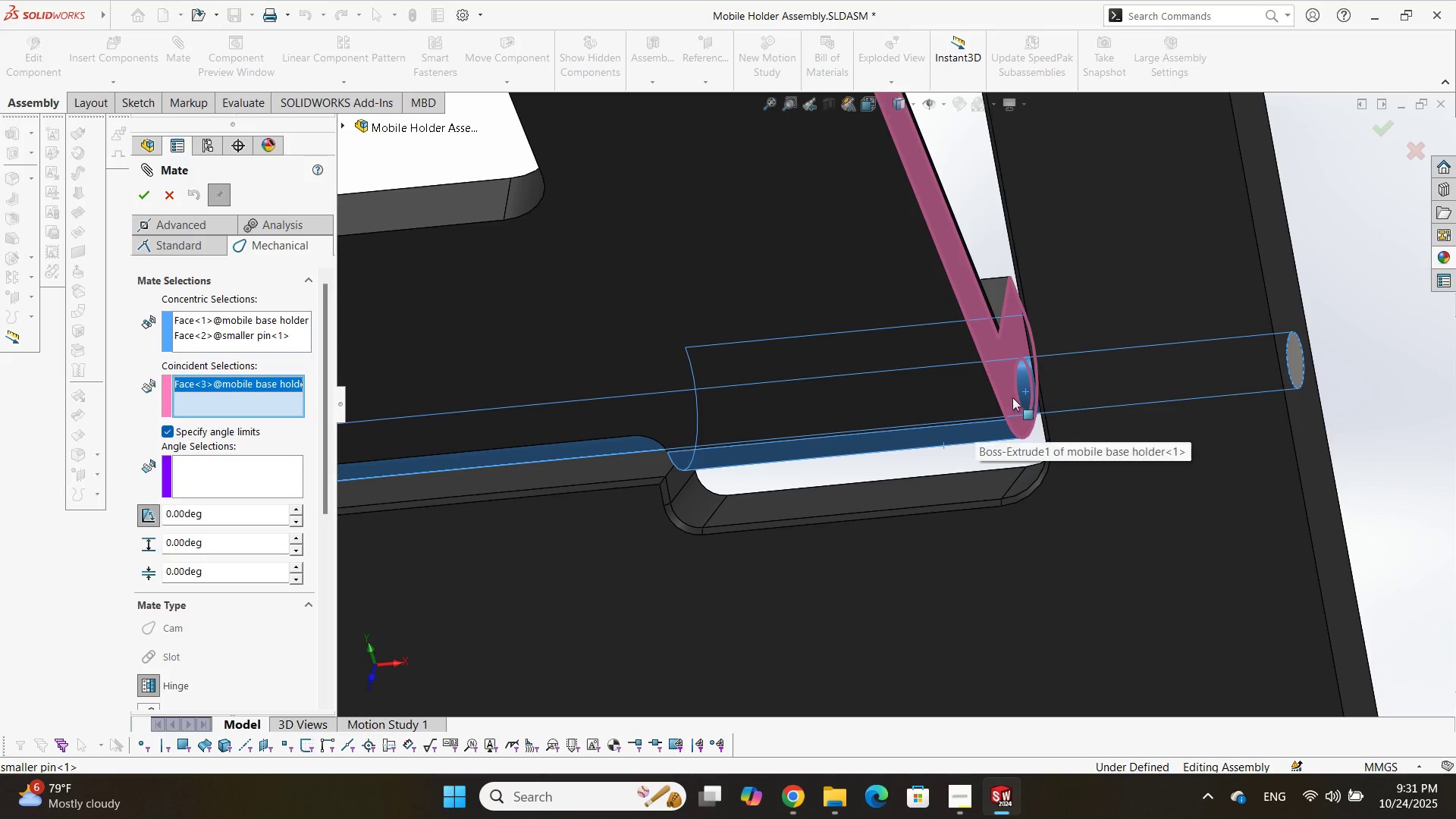 
left_click([1028, 394])
 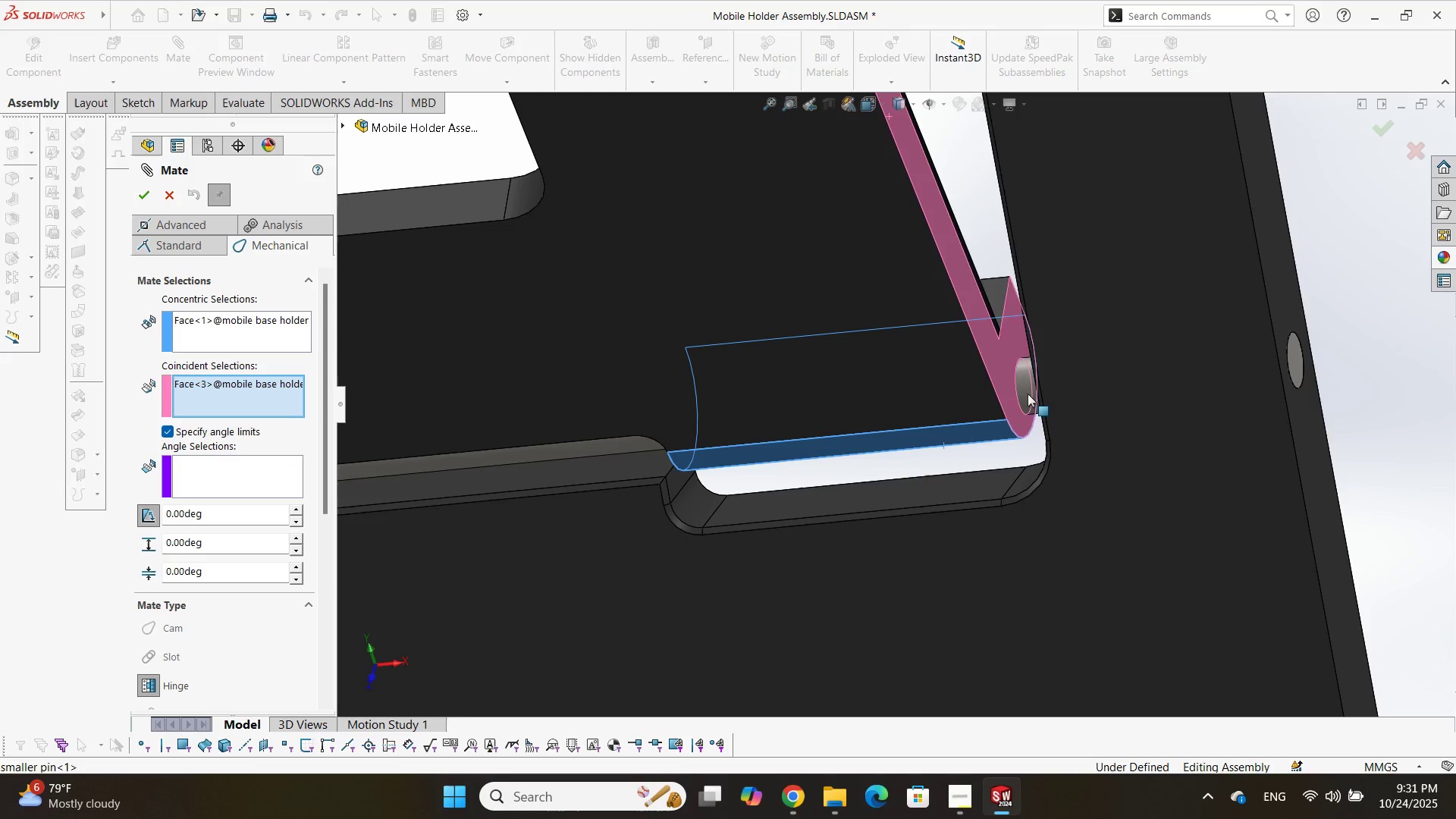 
left_click([1028, 394])
 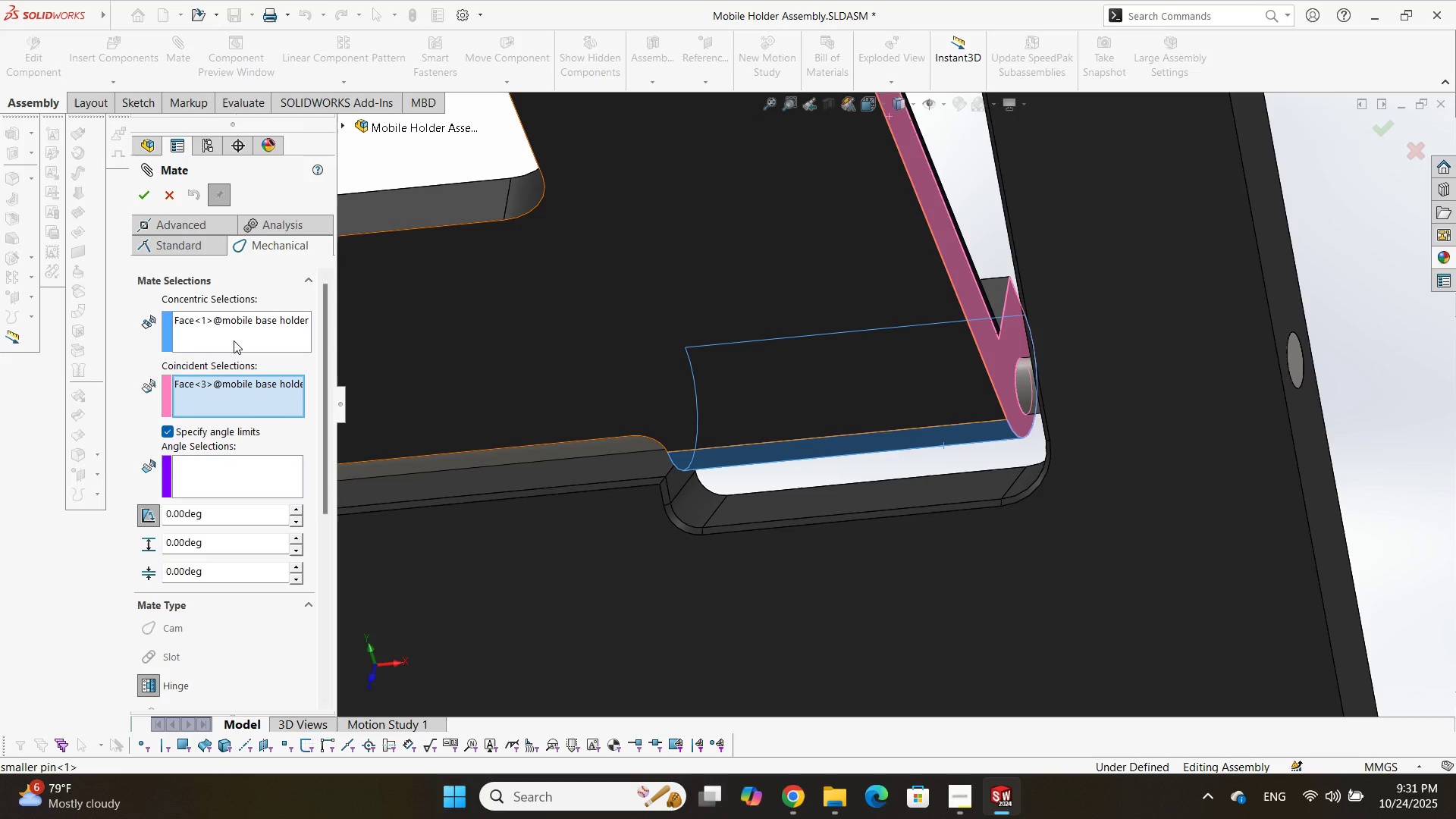 
left_click([233, 334])
 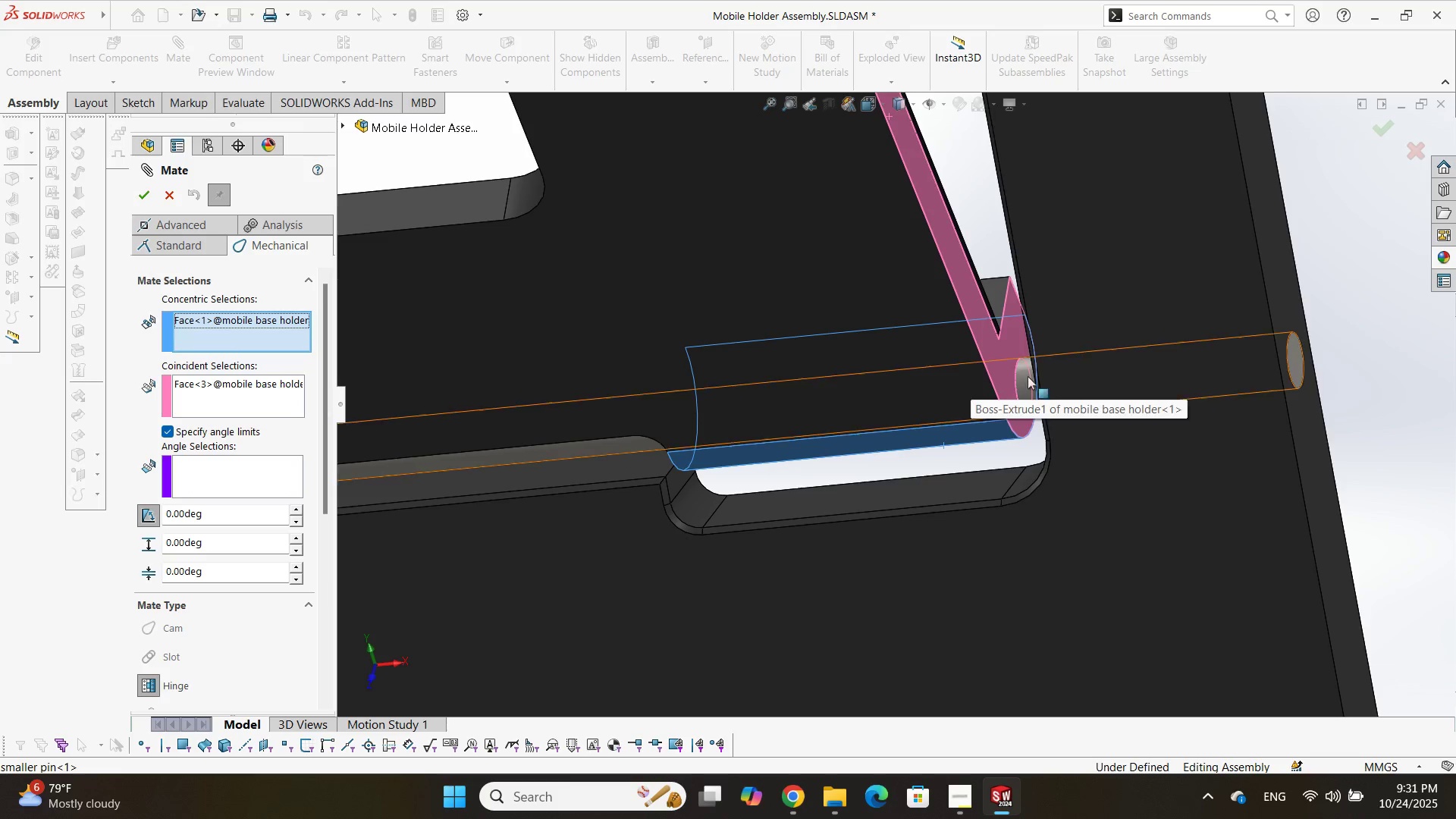 
left_click([1030, 376])
 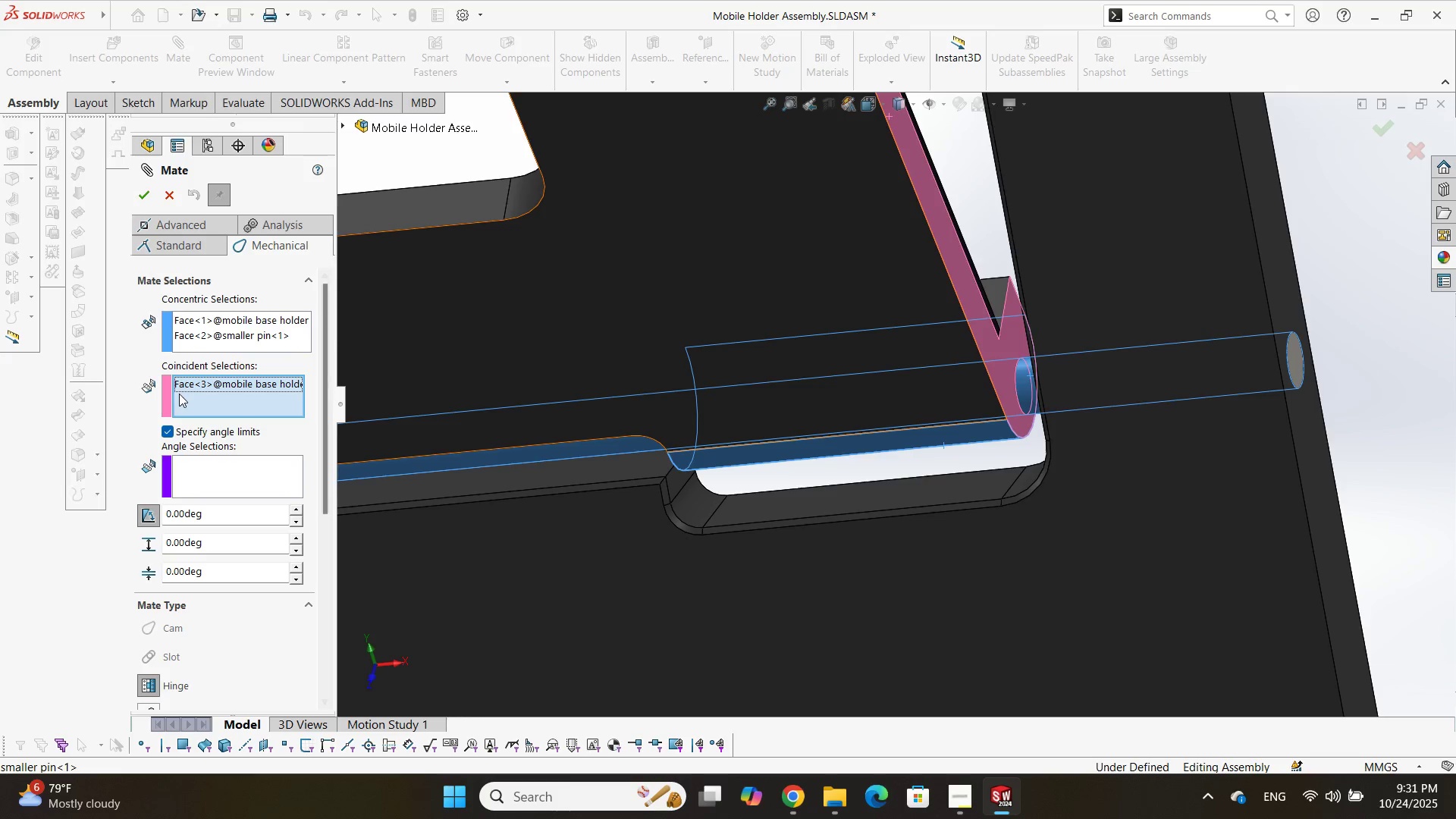 
left_click([196, 390])
 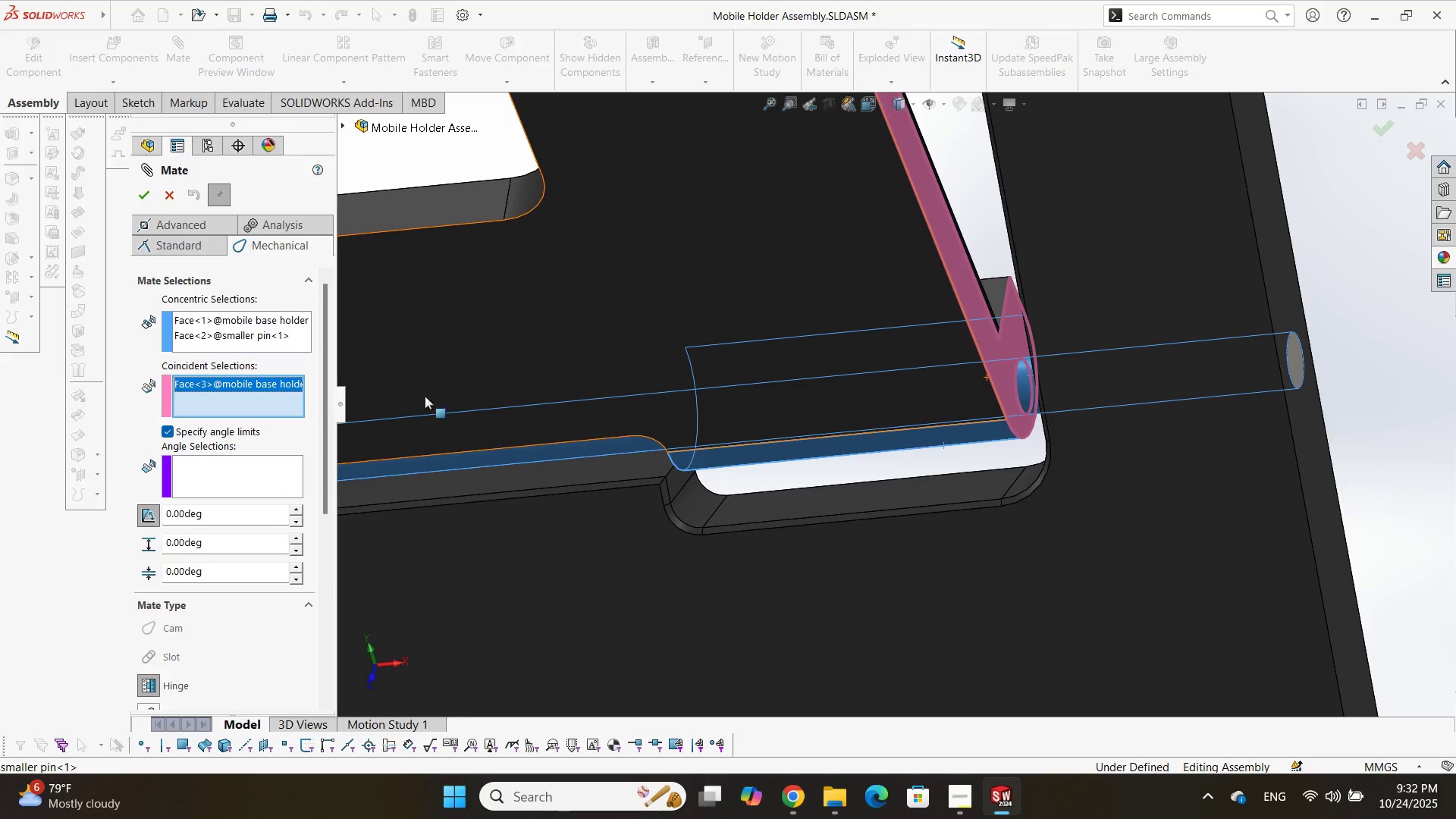 
wait(6.3)
 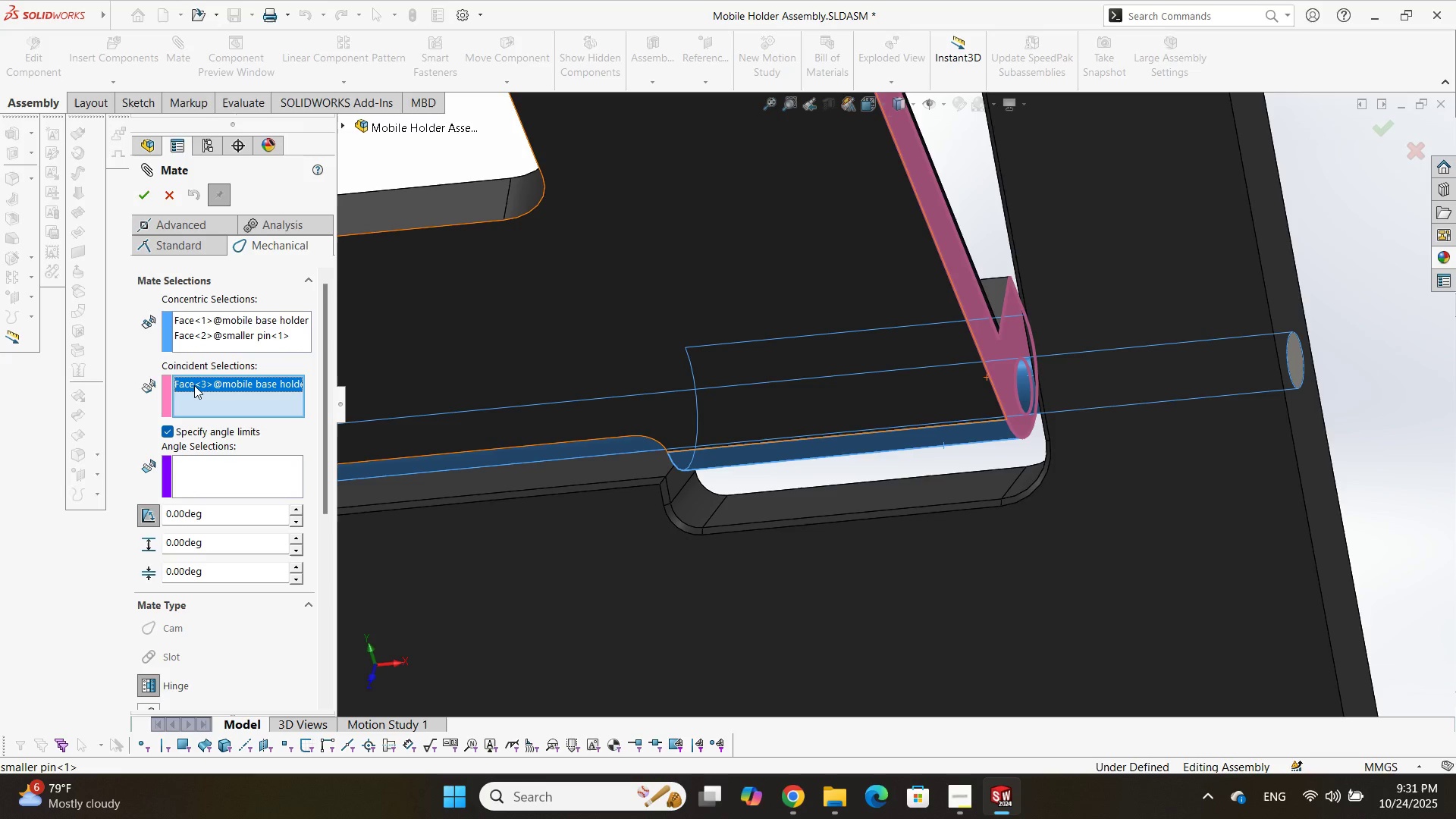 
left_click([669, 276])
 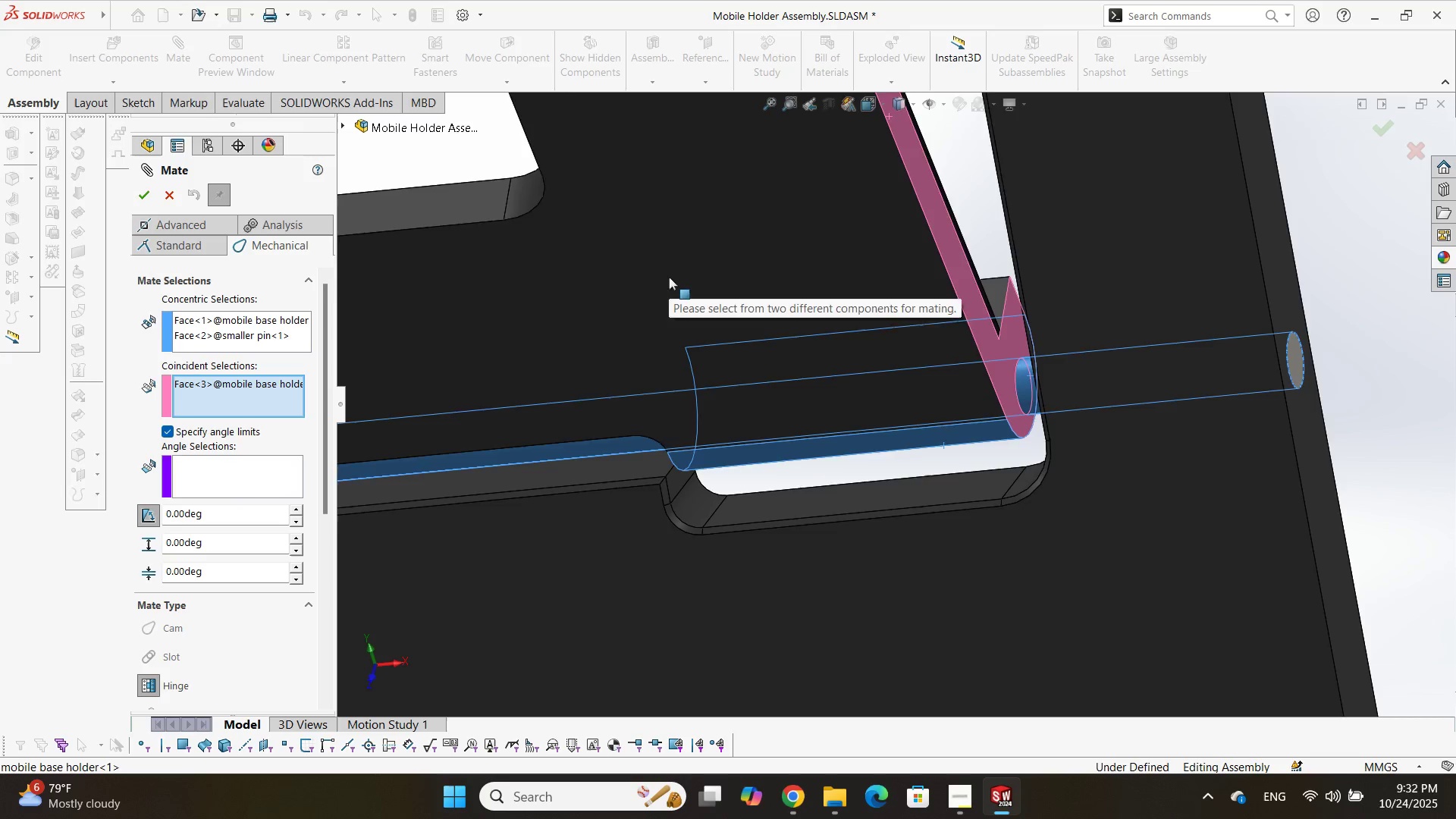 
scroll: coordinate [885, 319], scroll_direction: up, amount: 8.0
 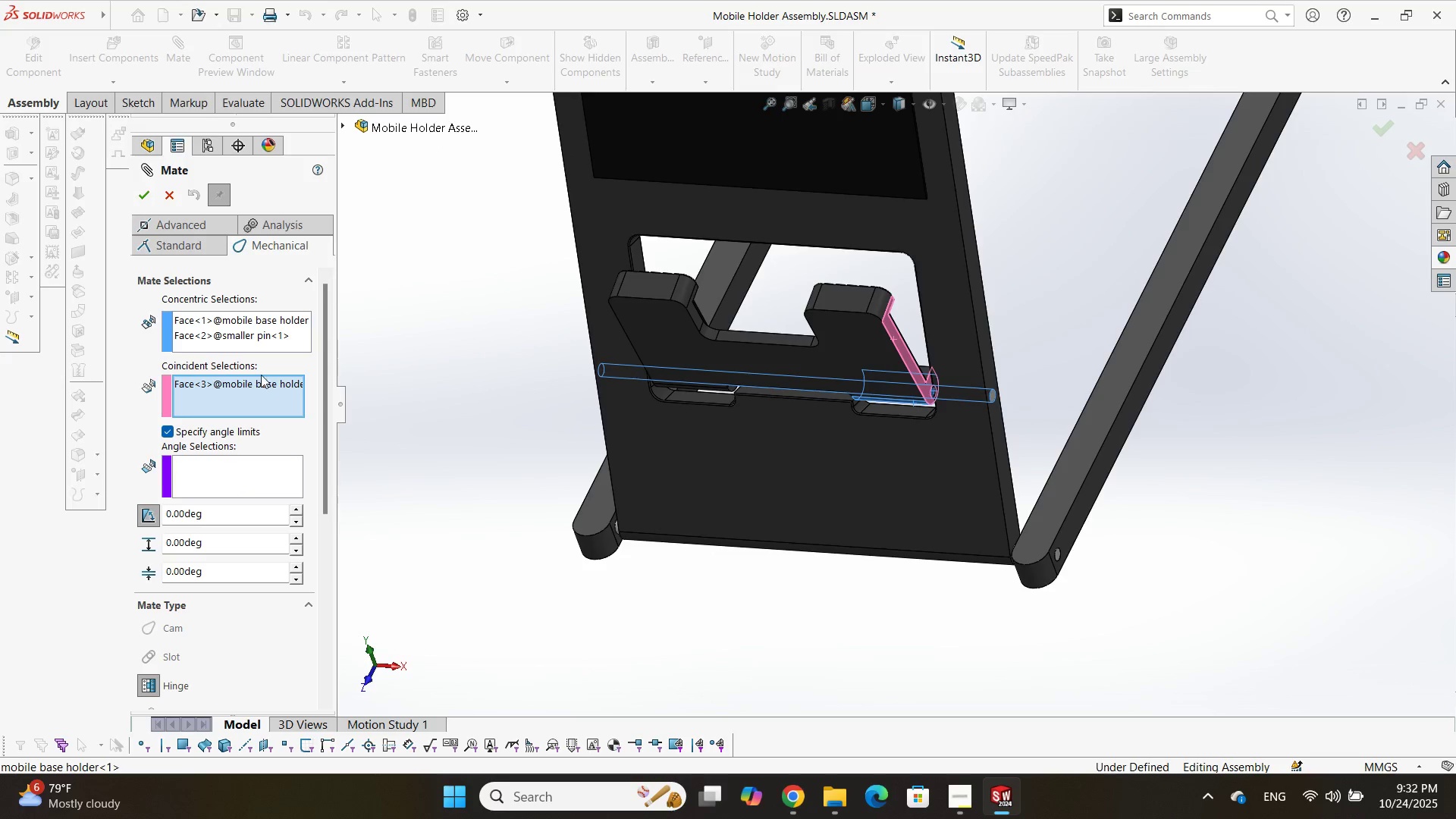 
scroll: coordinate [224, 454], scroll_direction: down, amount: 2.0
 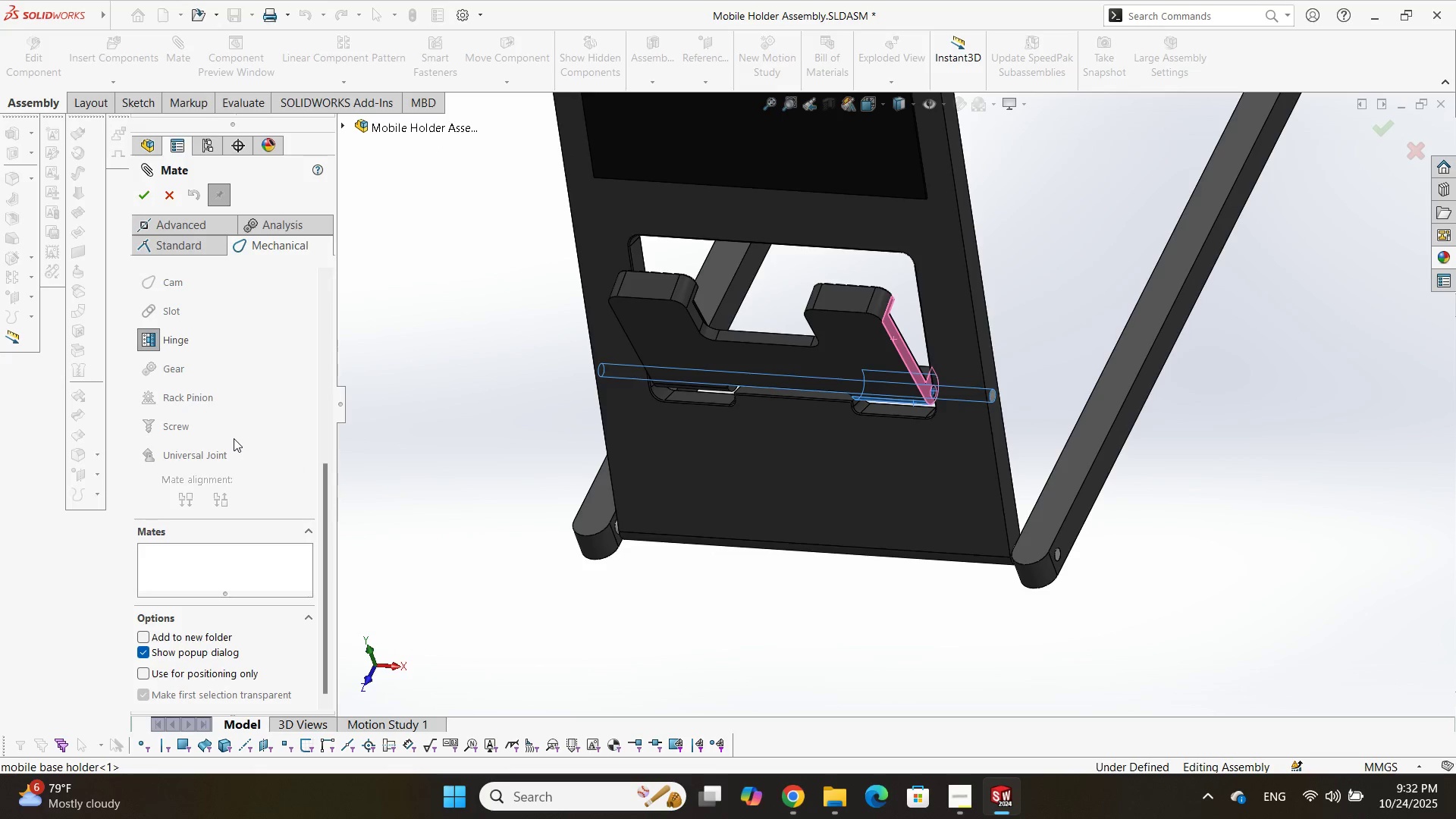 
scroll: coordinate [234, 438], scroll_direction: up, amount: 3.0
 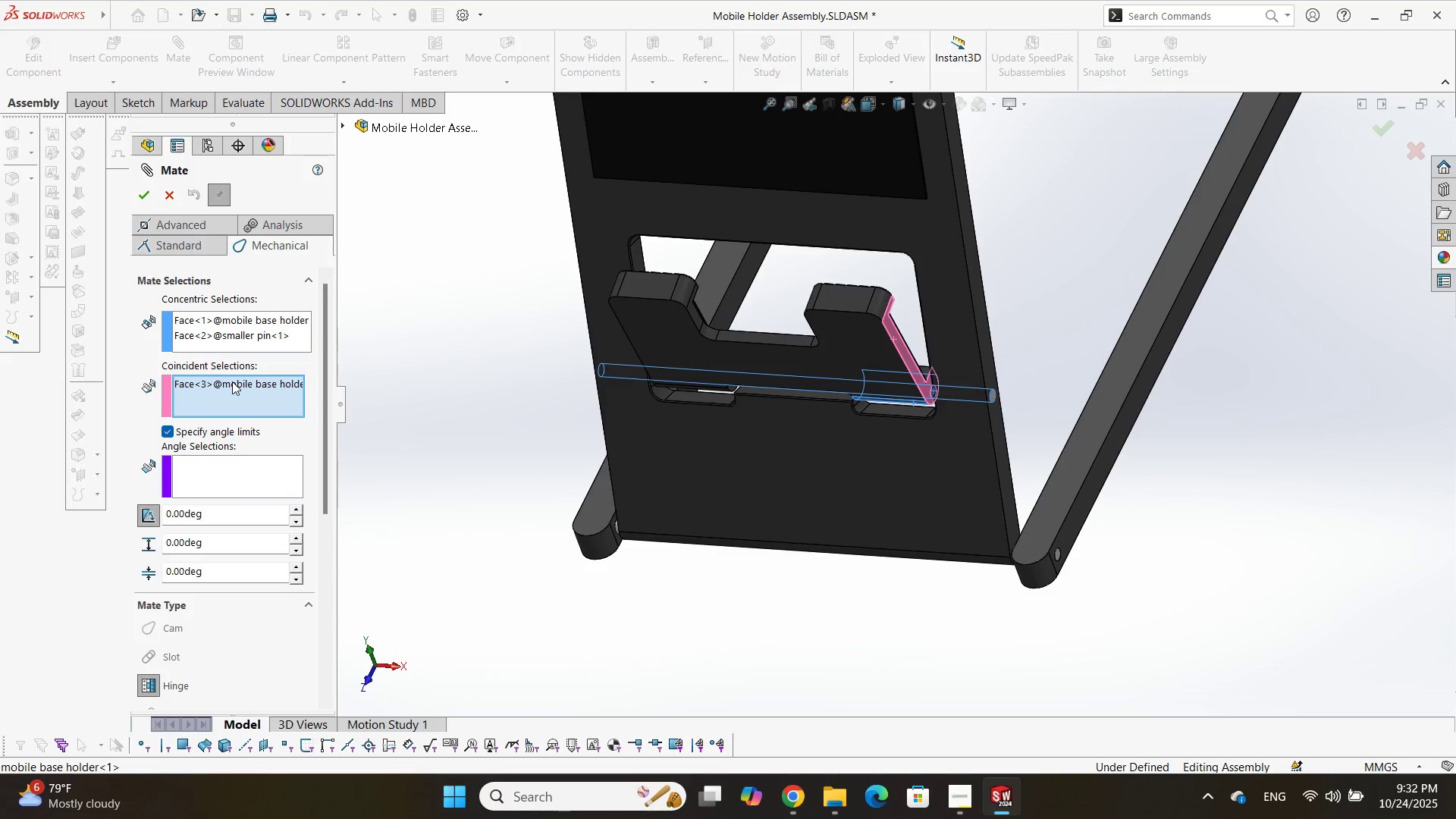 
key(Escape)
 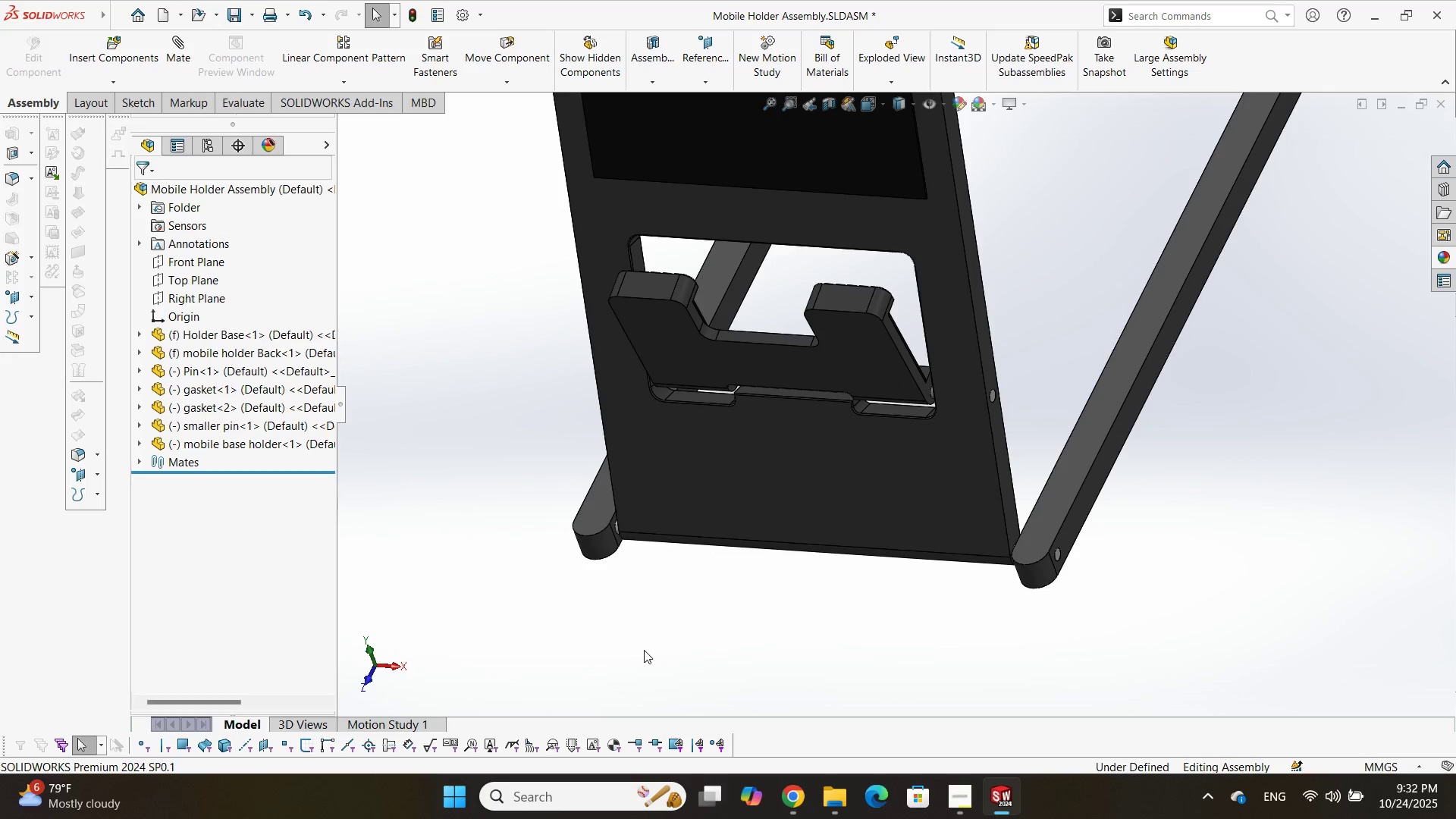 
key(Control+Z)
 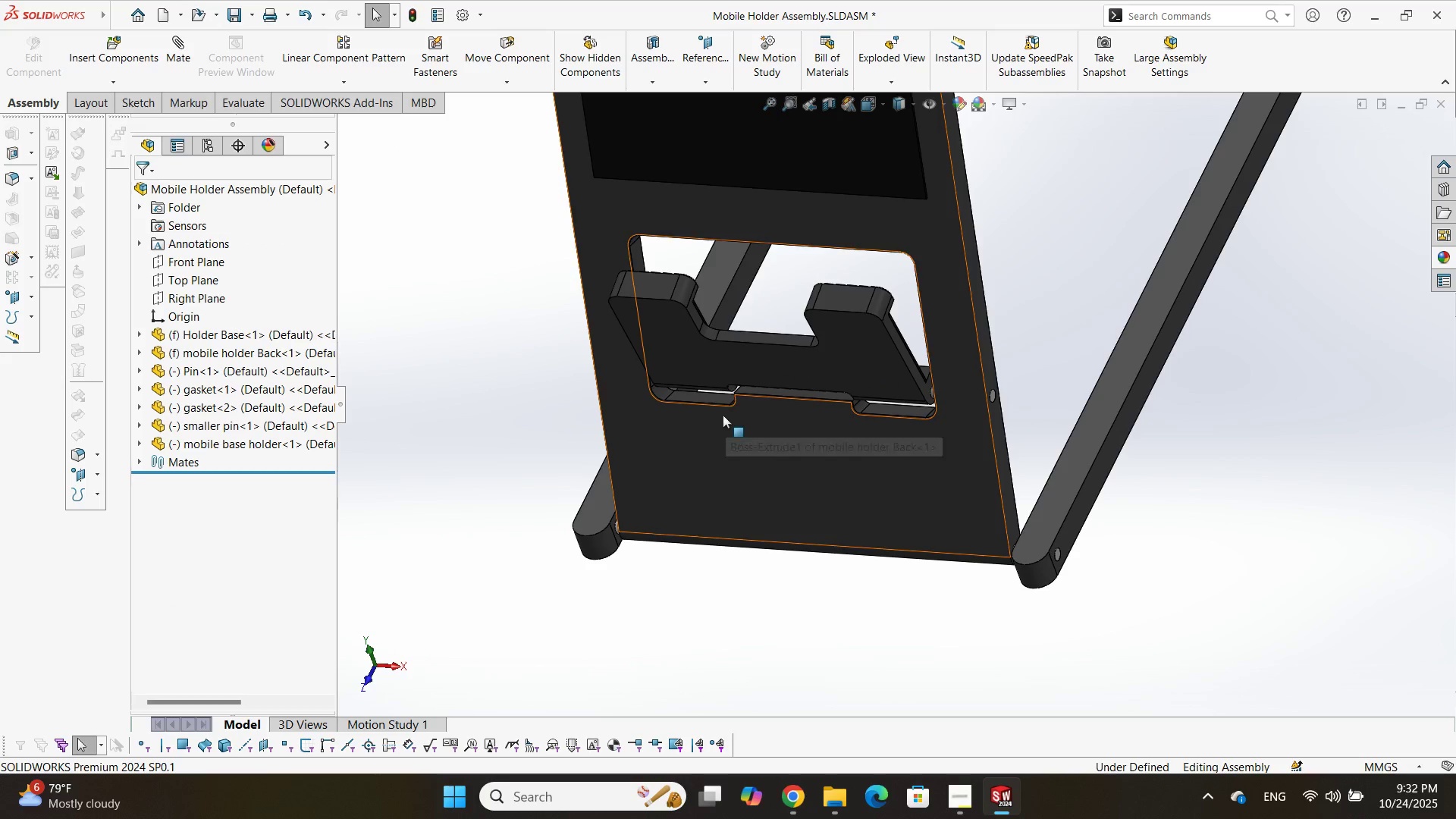 
key(Control+Z)
 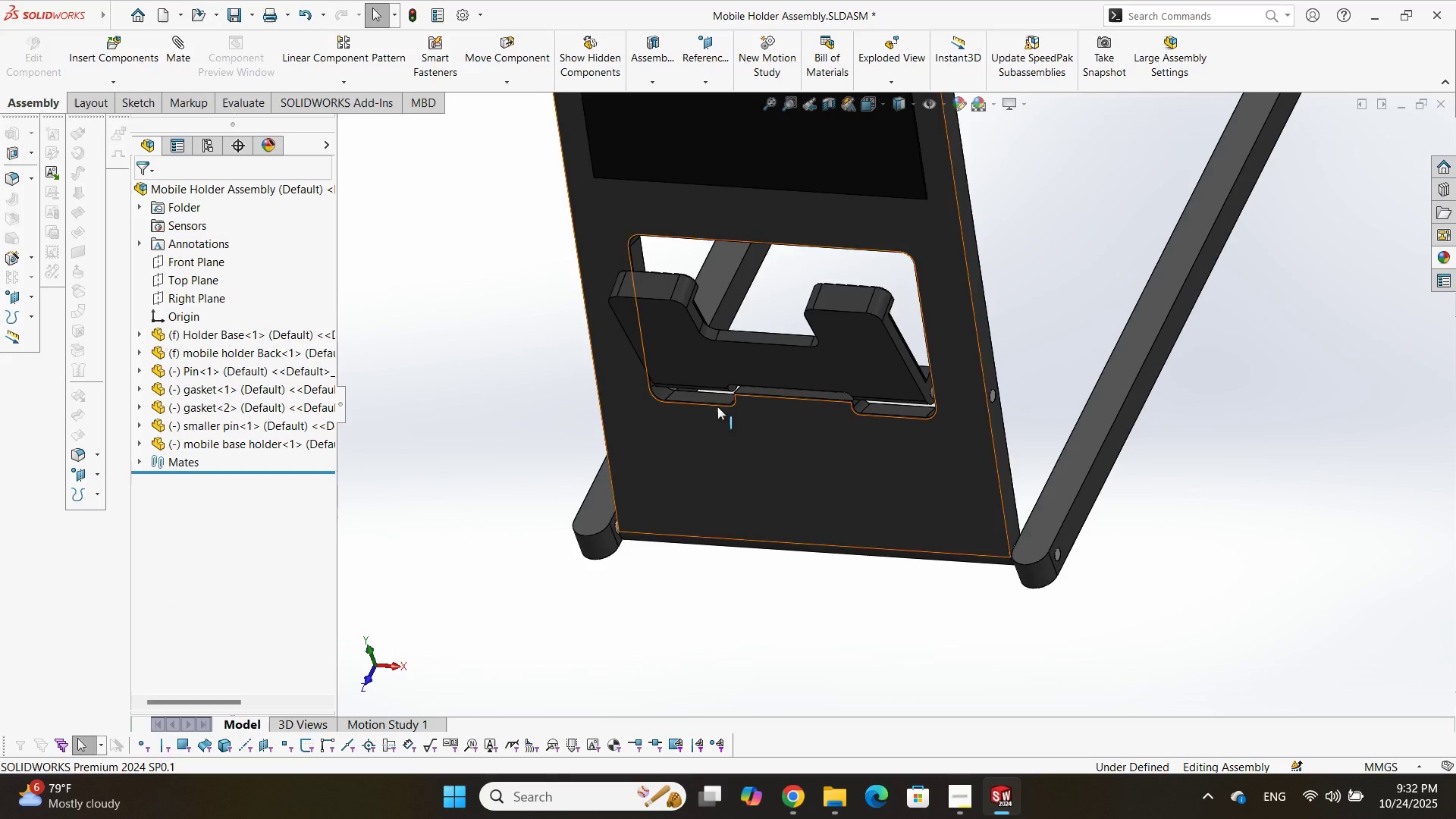 
key(Control+Z)
 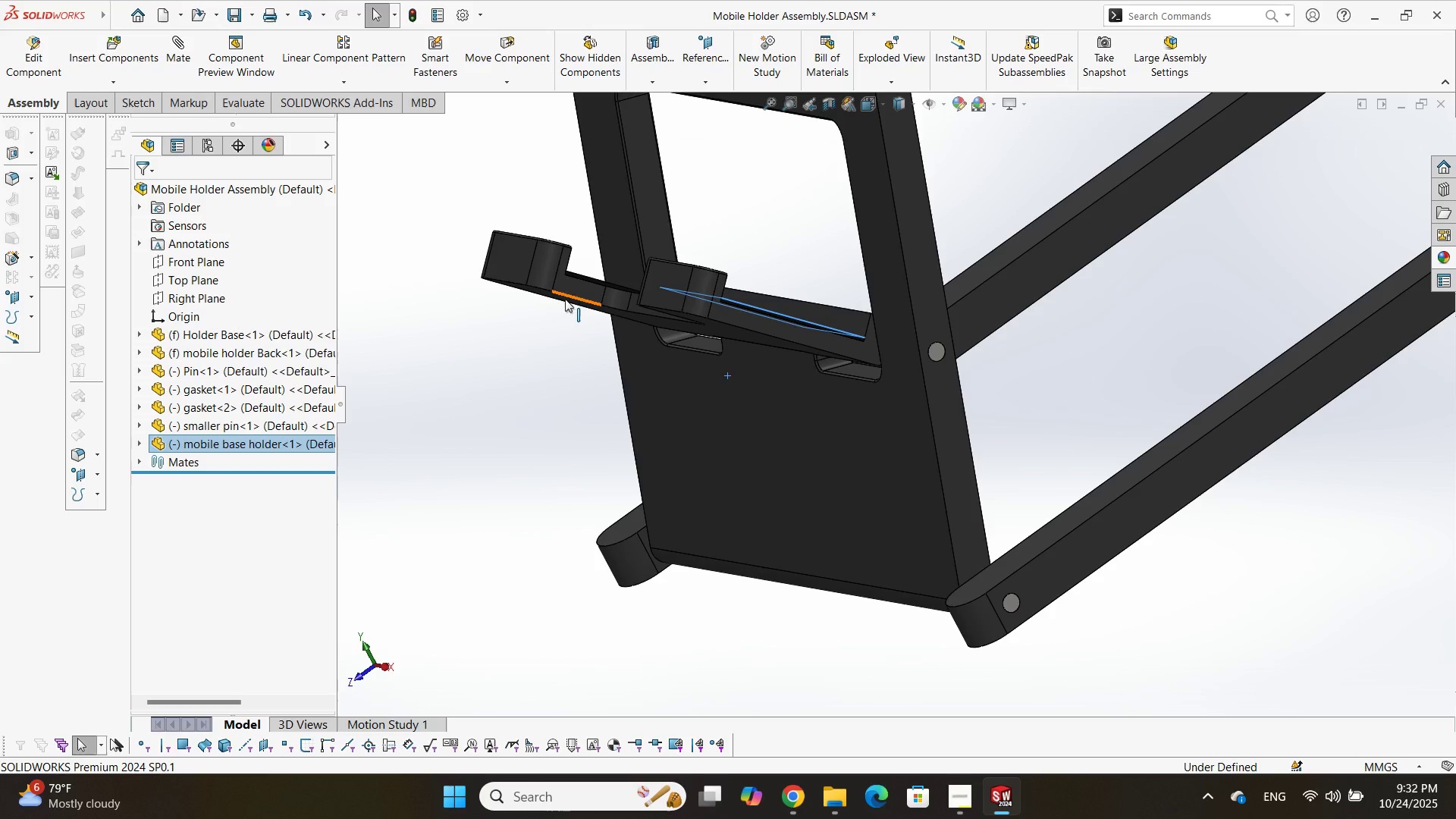 
left_click([185, 46])
 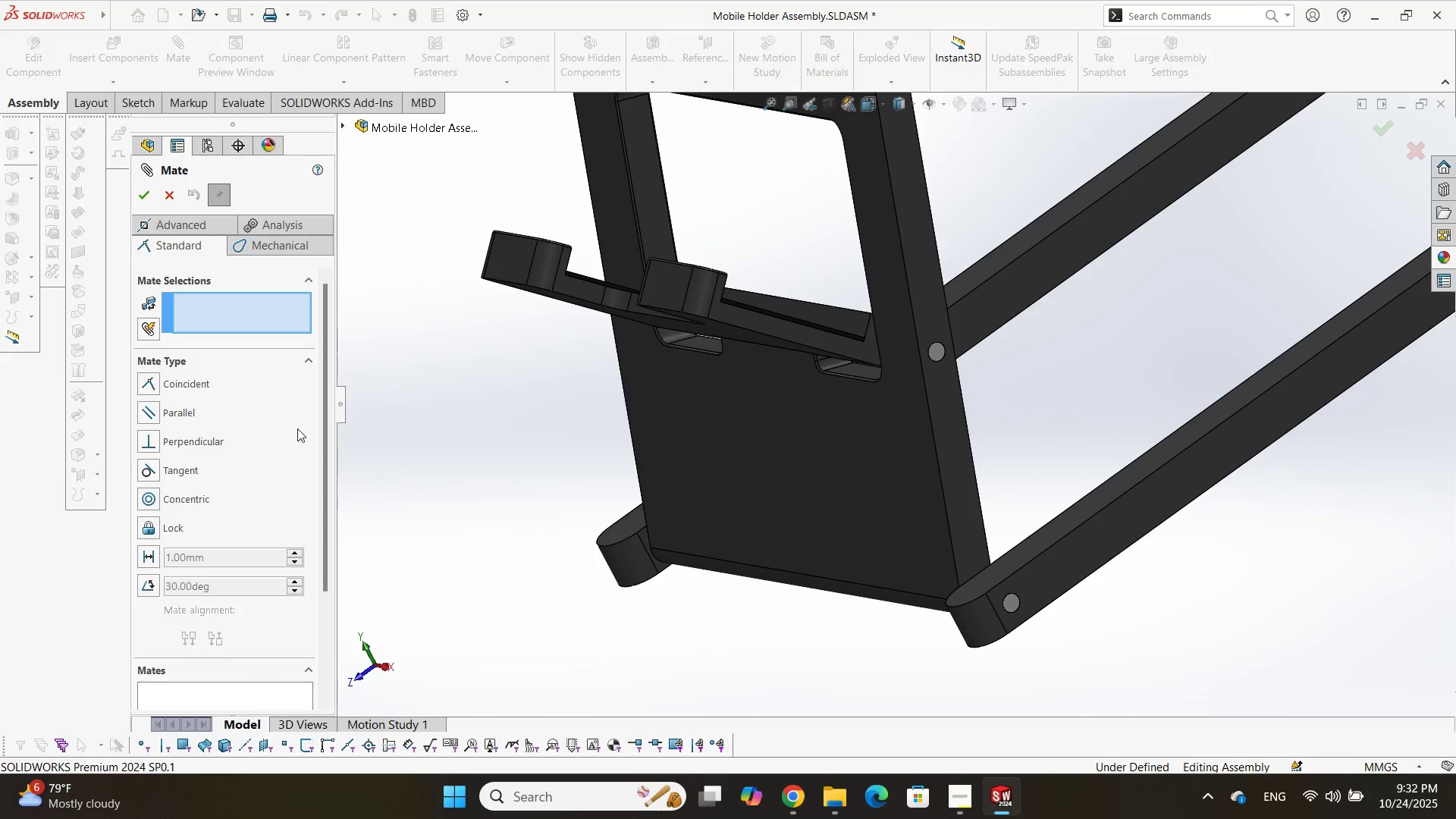 
left_click([151, 585])
 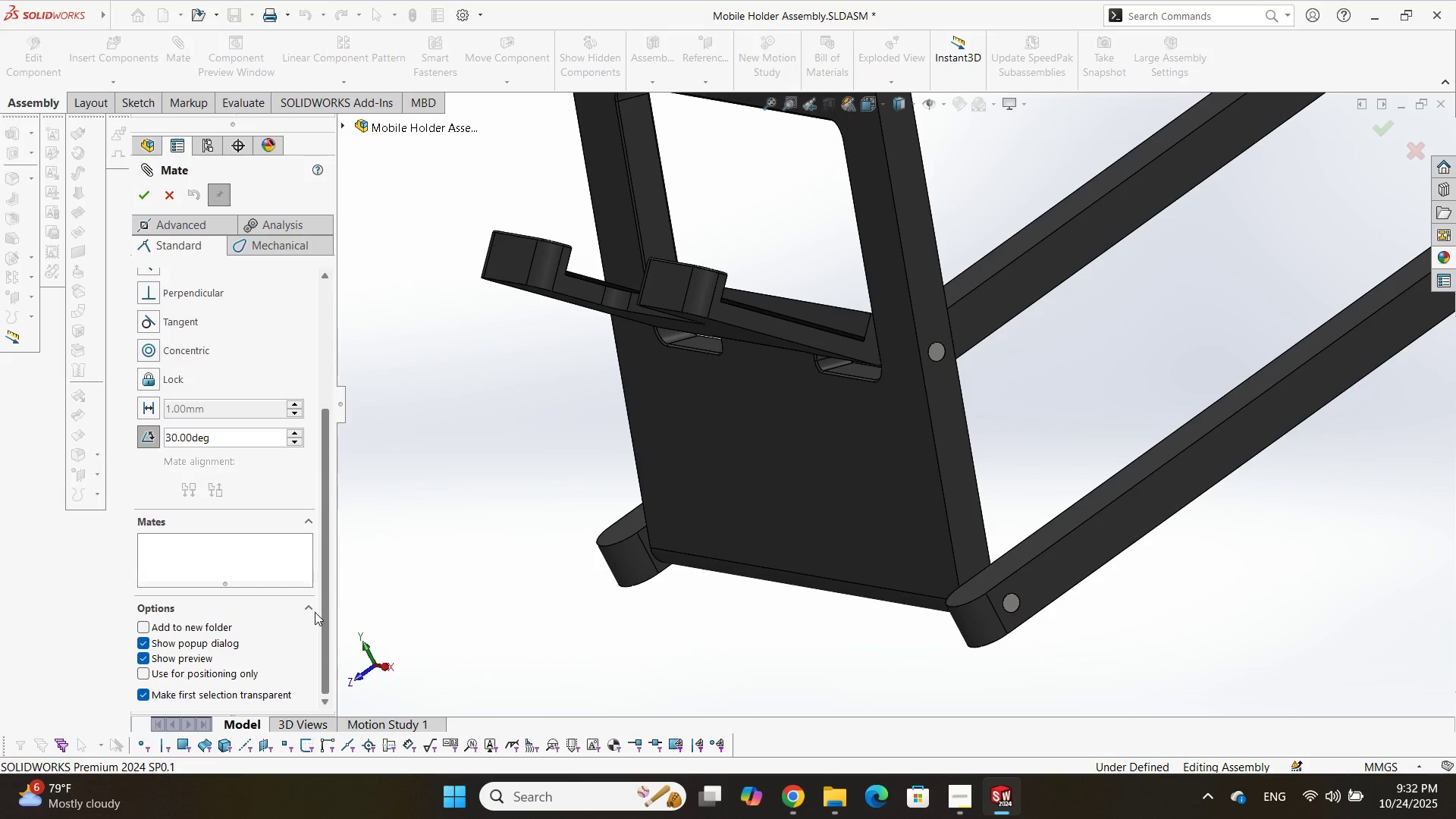 
scroll: coordinate [742, 348], scroll_direction: up, amount: 2.0
 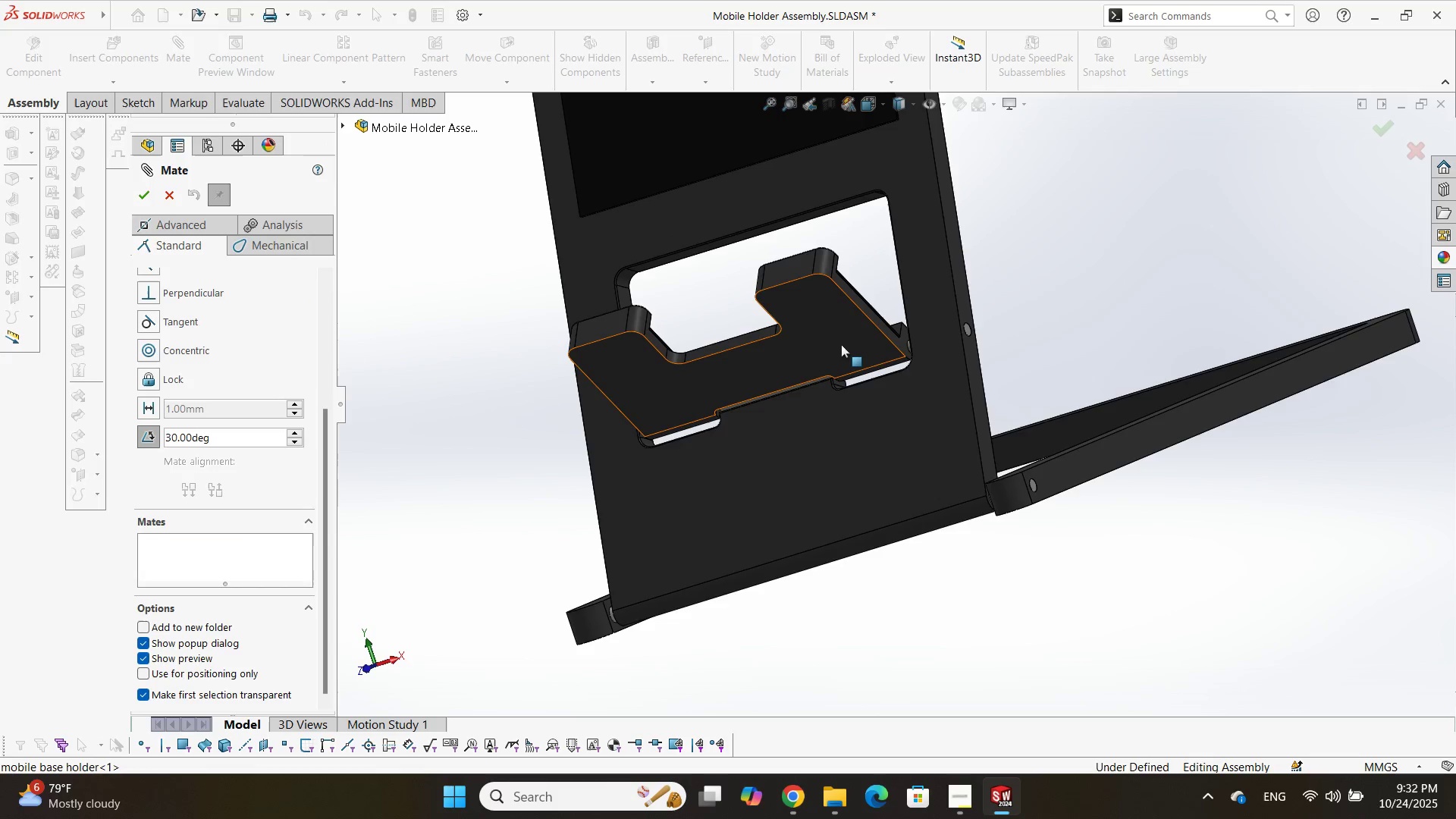 
left_click([841, 344])
 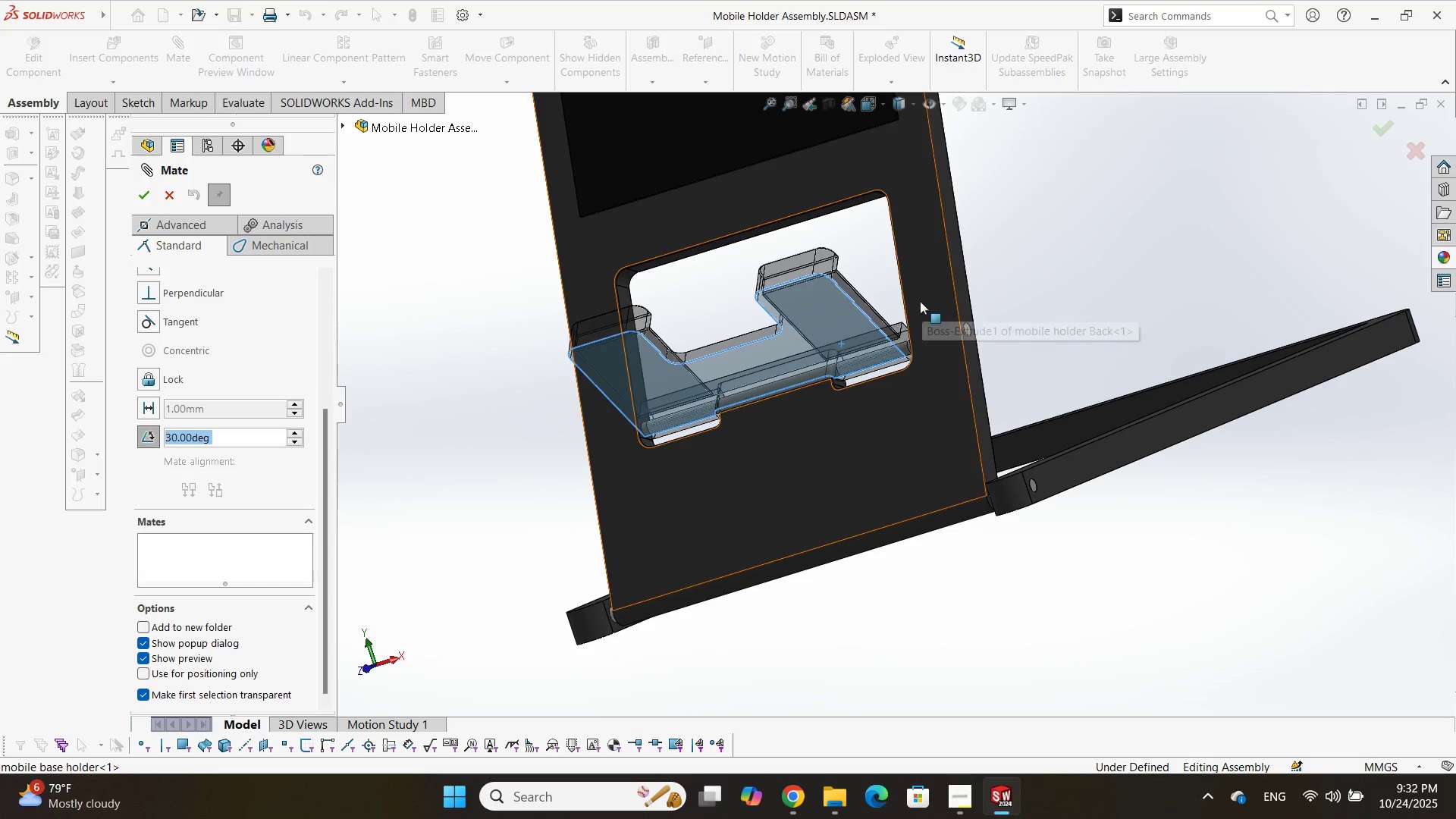 
left_click([861, 451])
 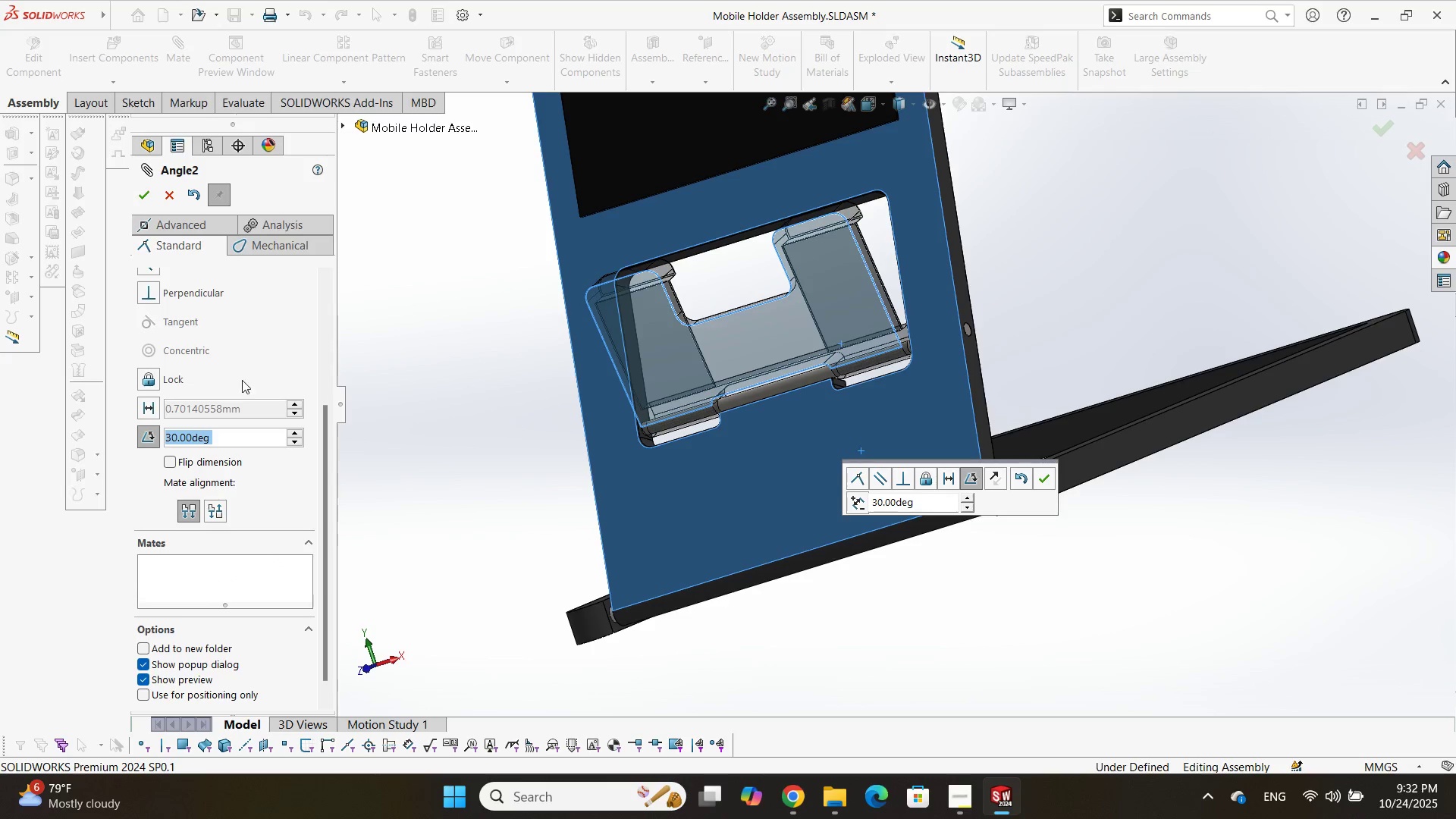 
left_click([196, 224])
 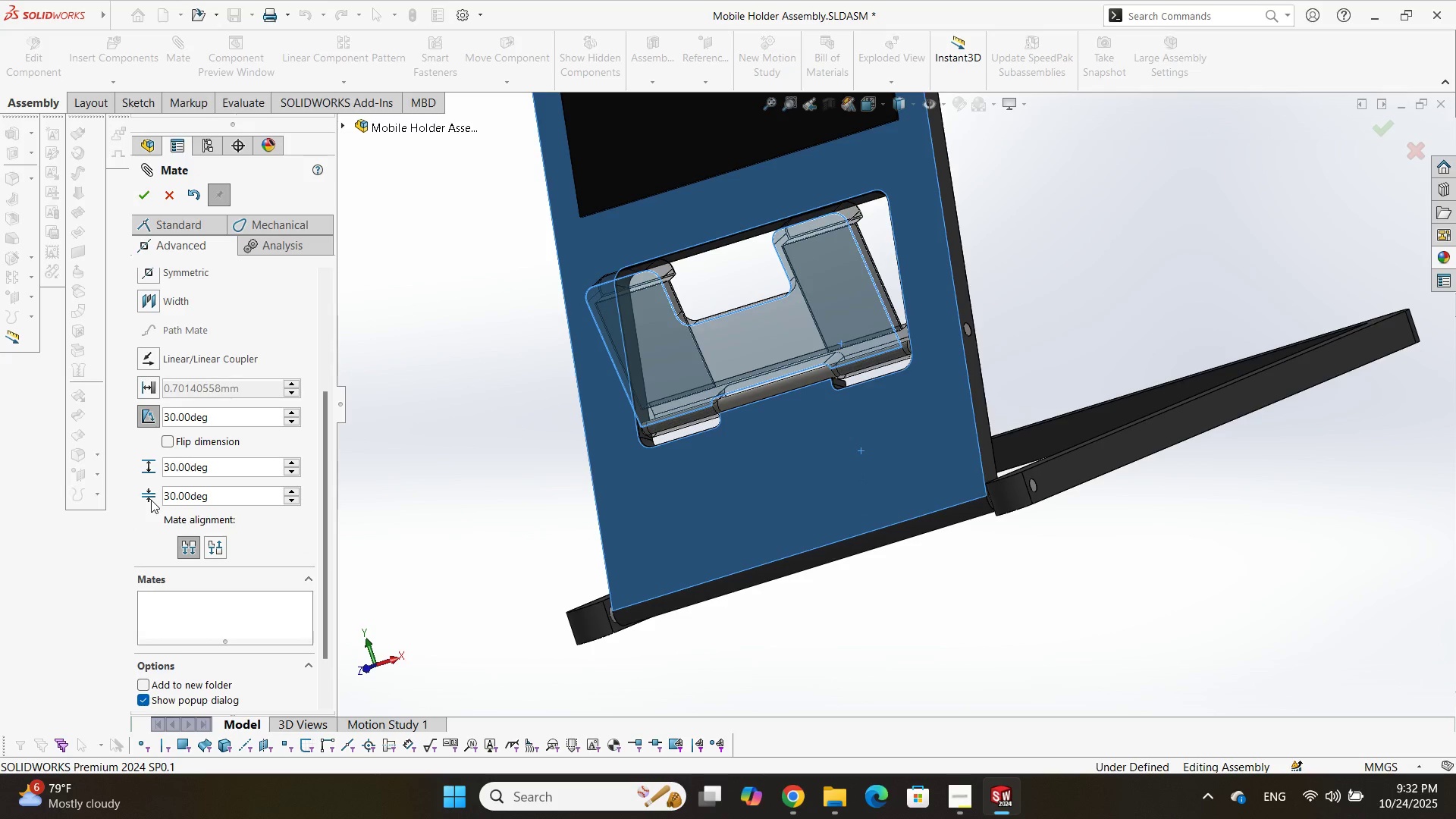 
double_click([215, 491])
 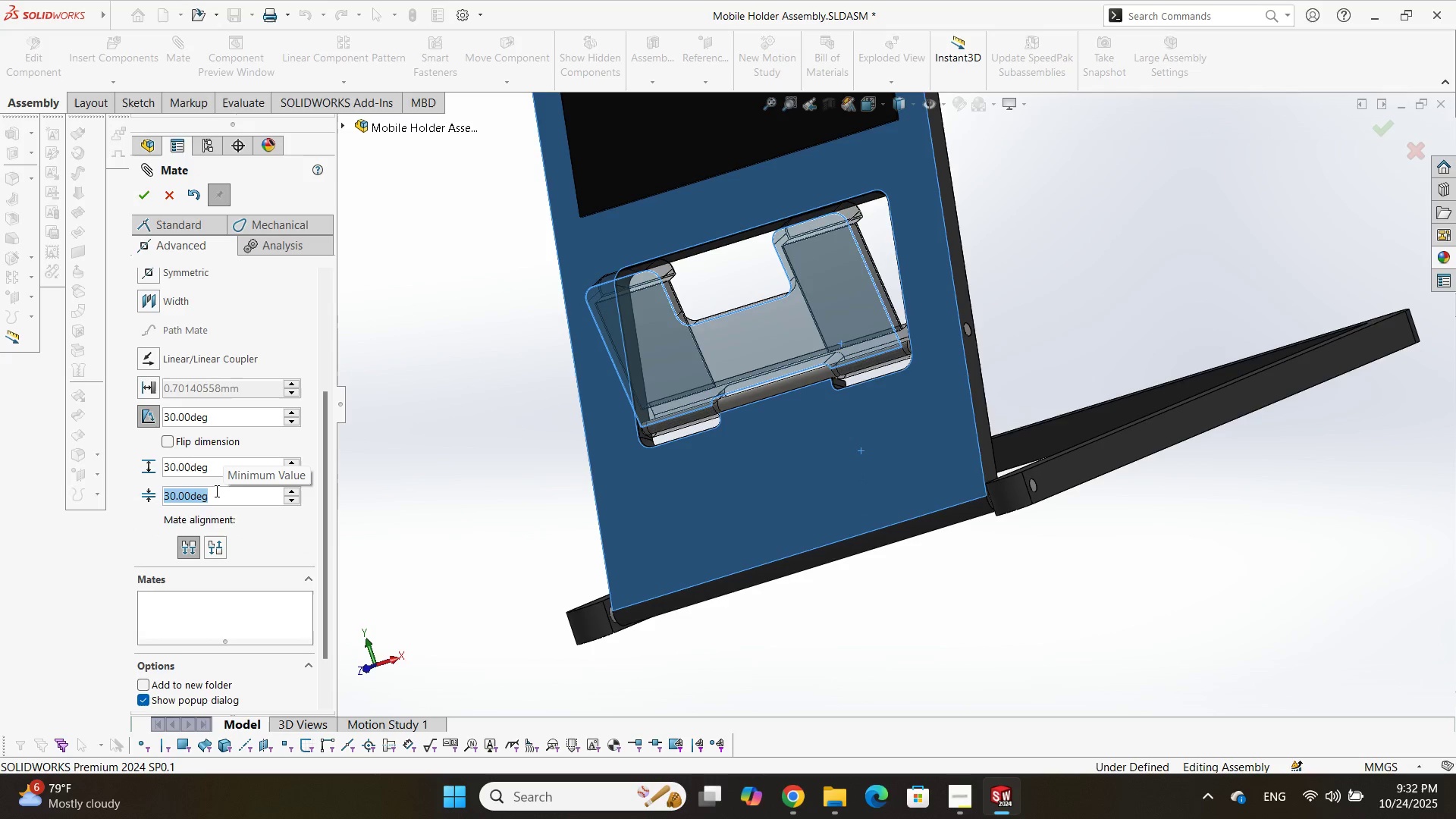 
key(Numpad9)
 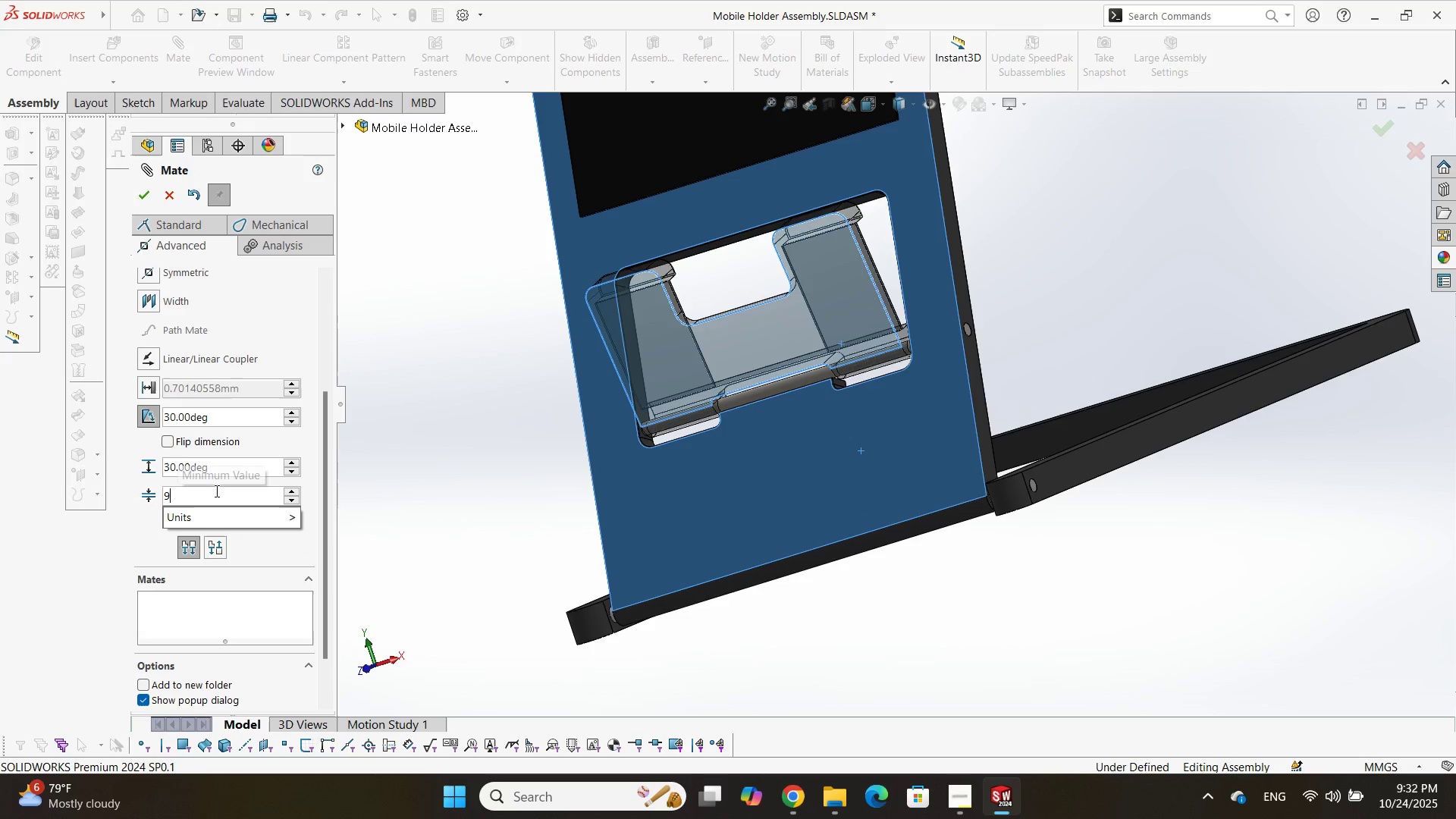 
key(Numpad0)
 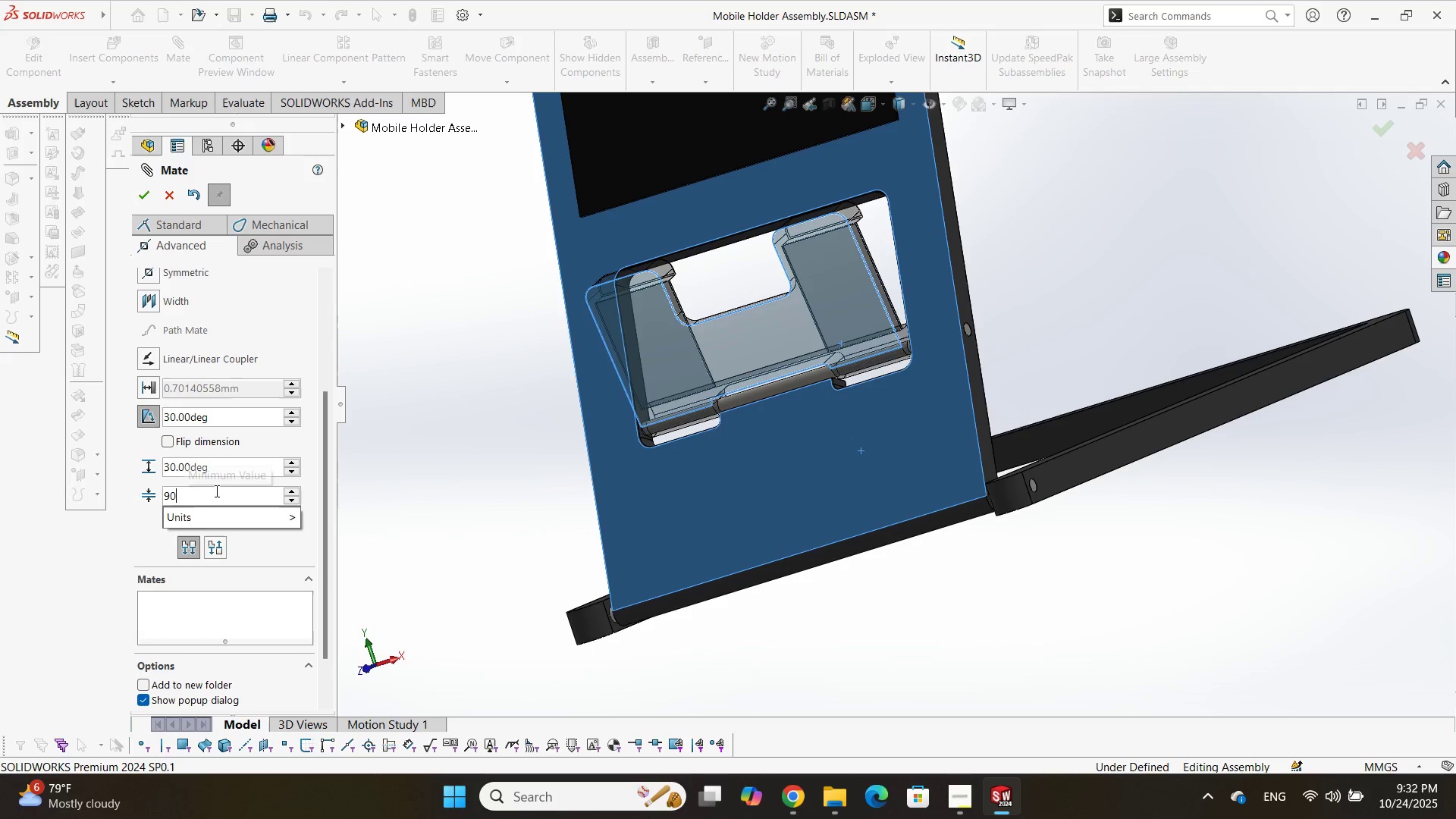 
key(NumpadEnter)
 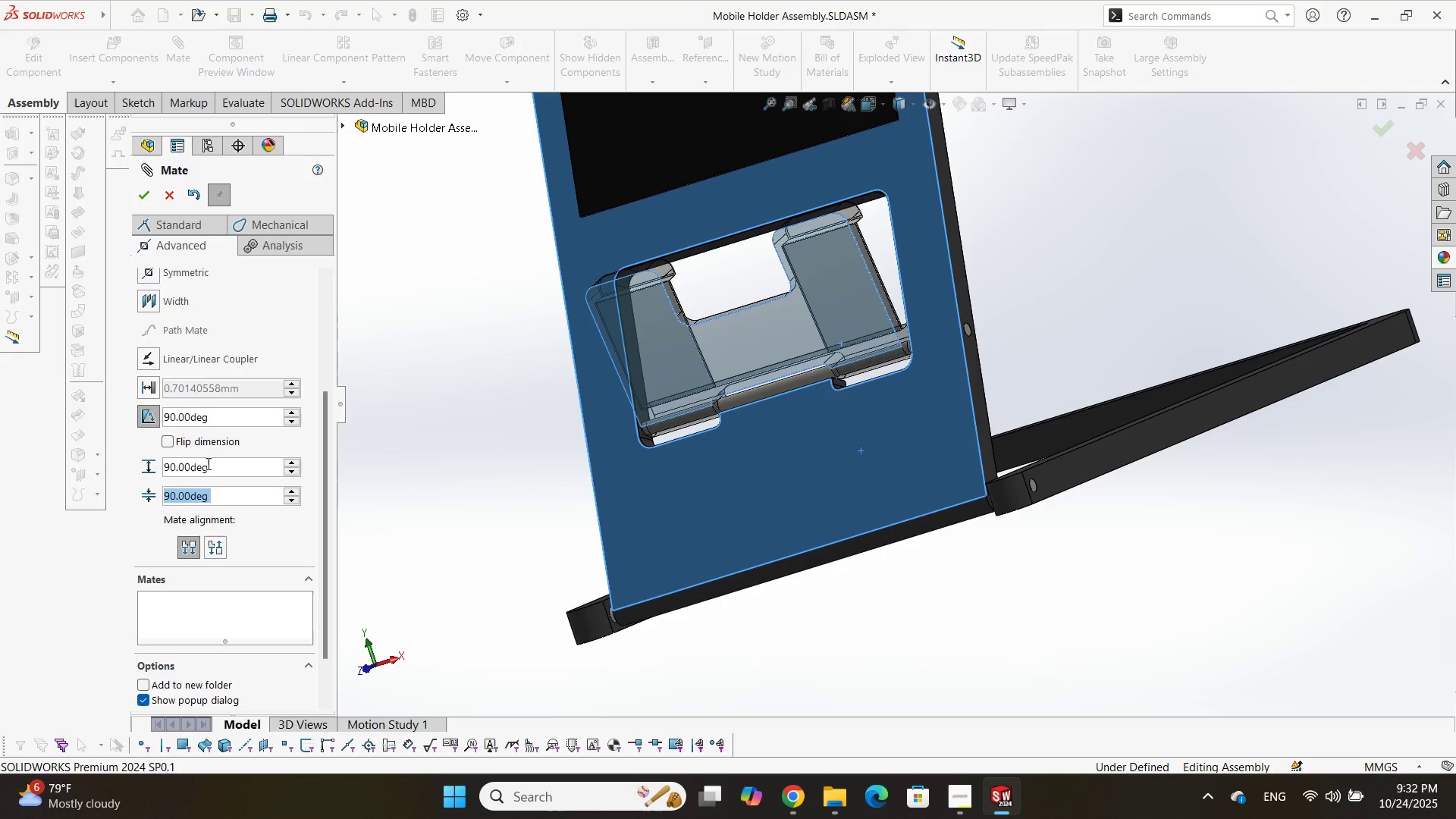 
double_click([206, 460])
 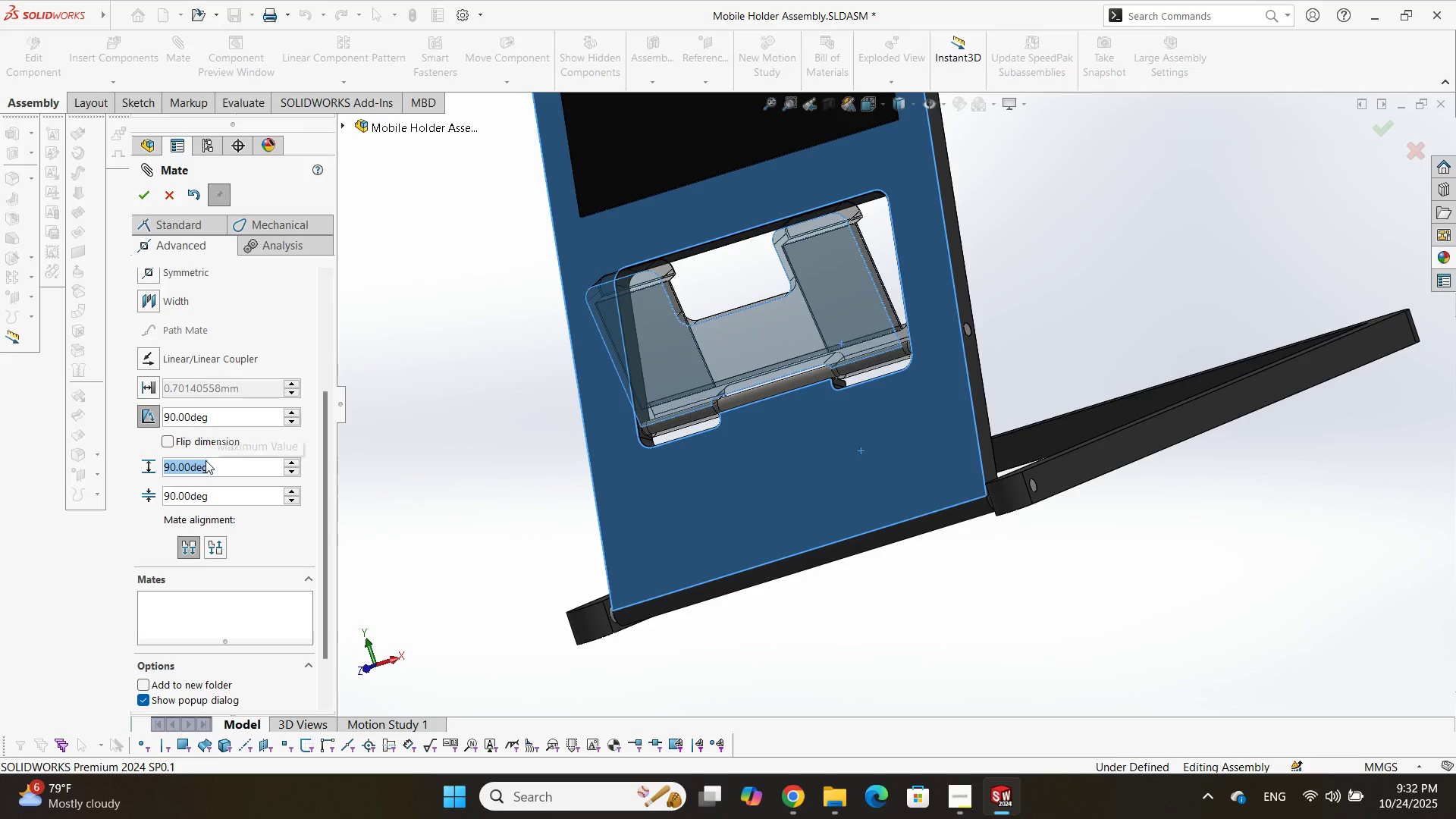 
key(Numpad0)
 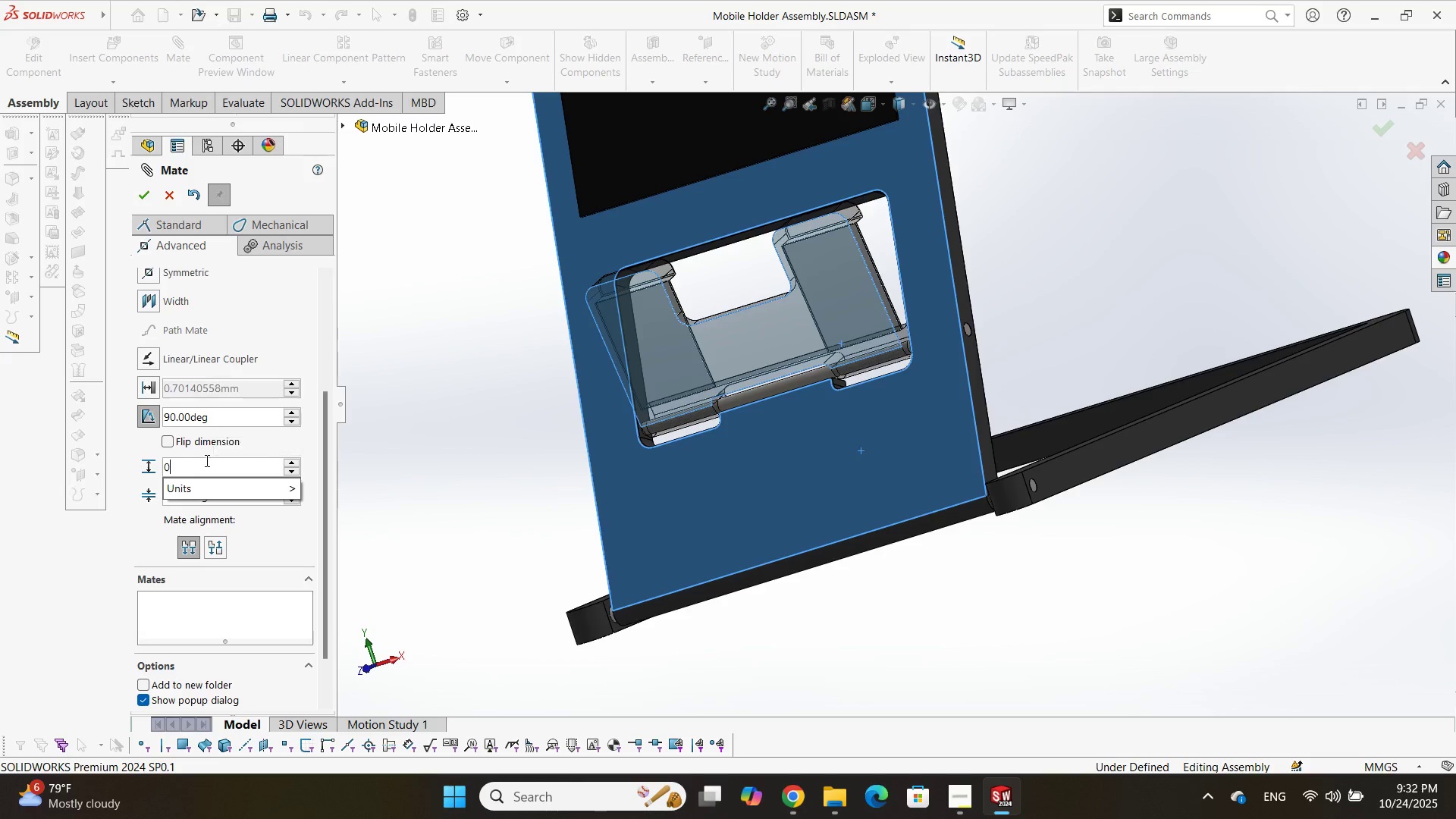 
key(NumpadEnter)
 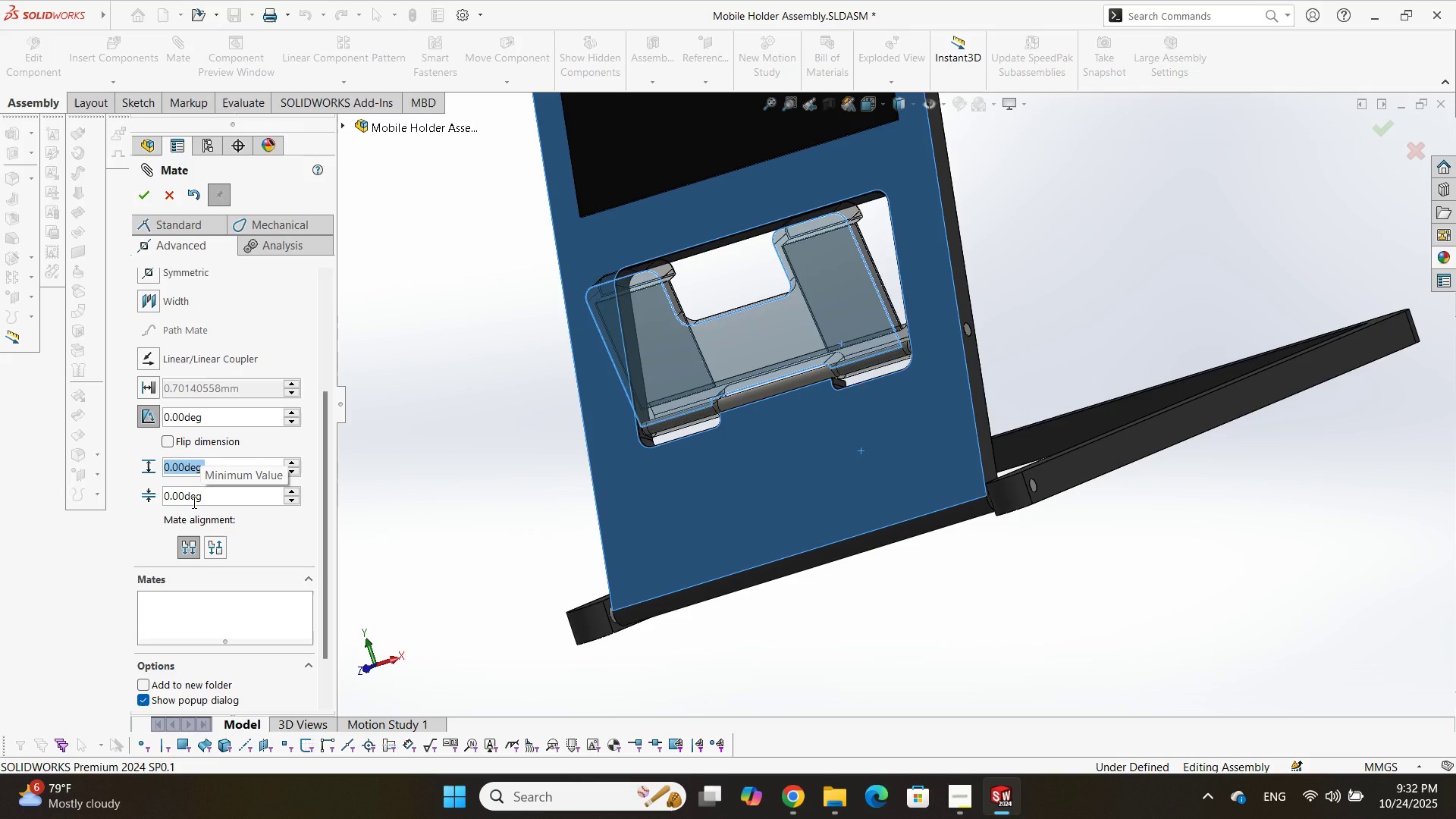 
double_click([193, 502])
 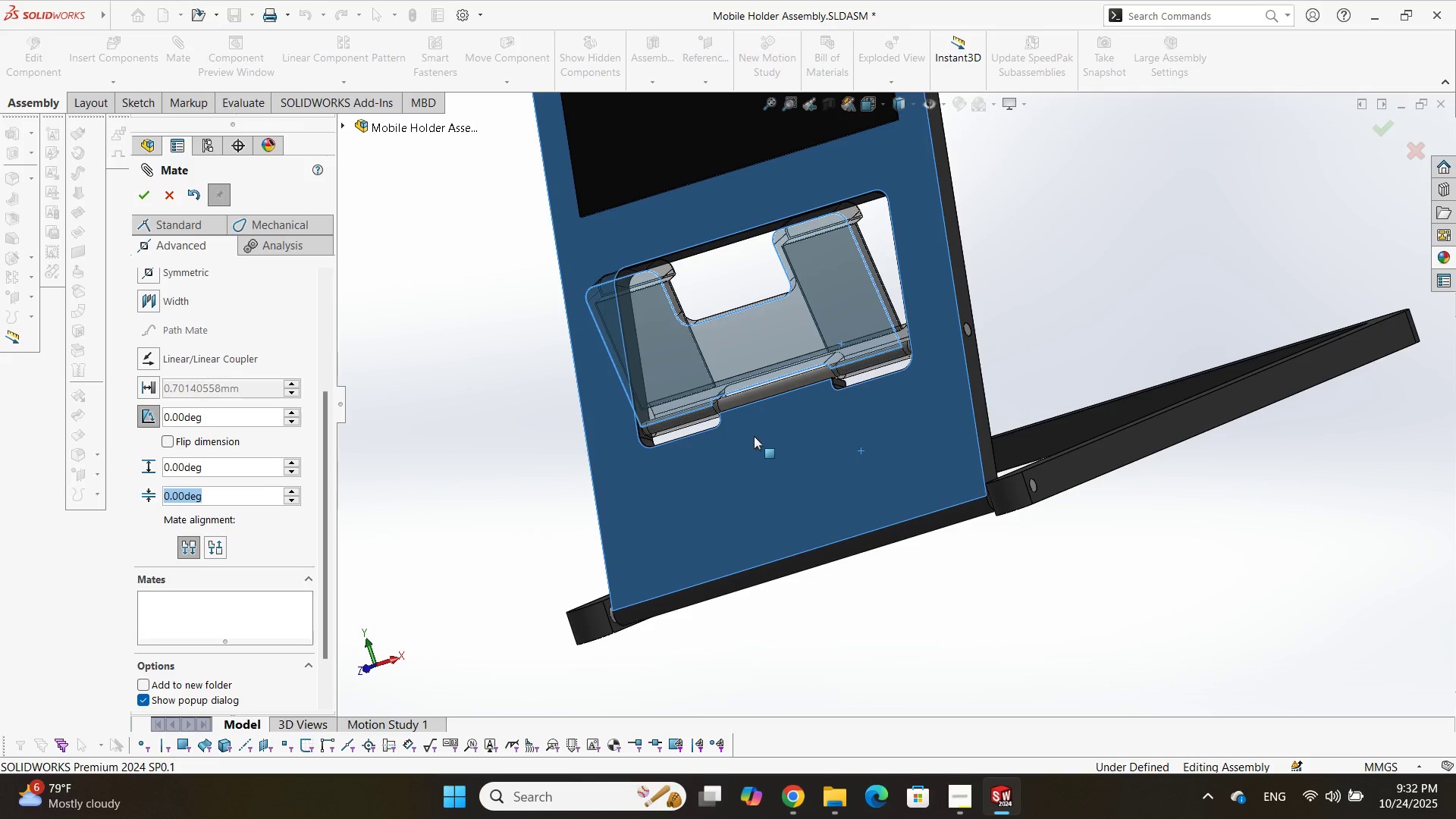 
key(Numpad0)
 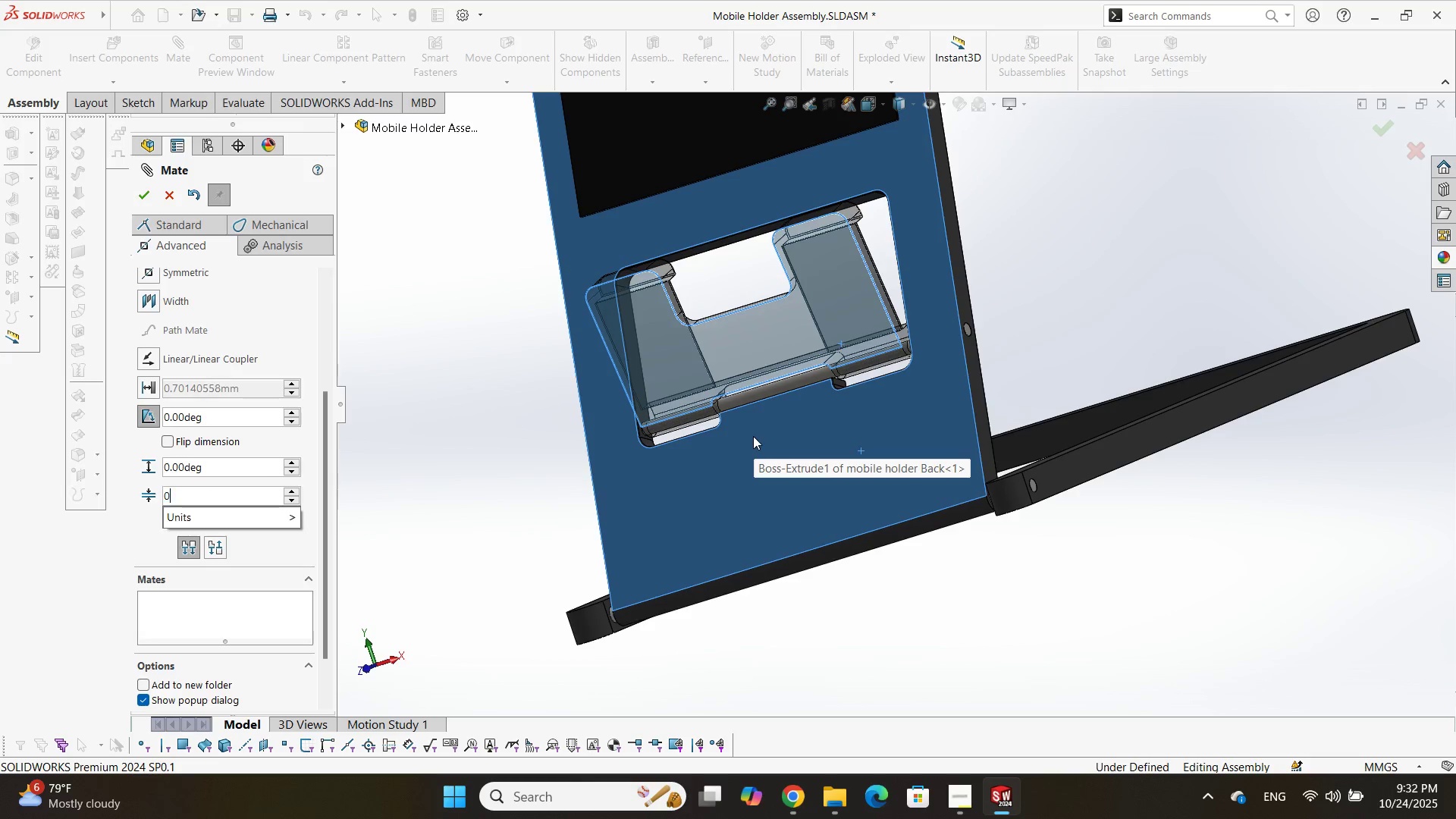 
key(NumpadEnter)
 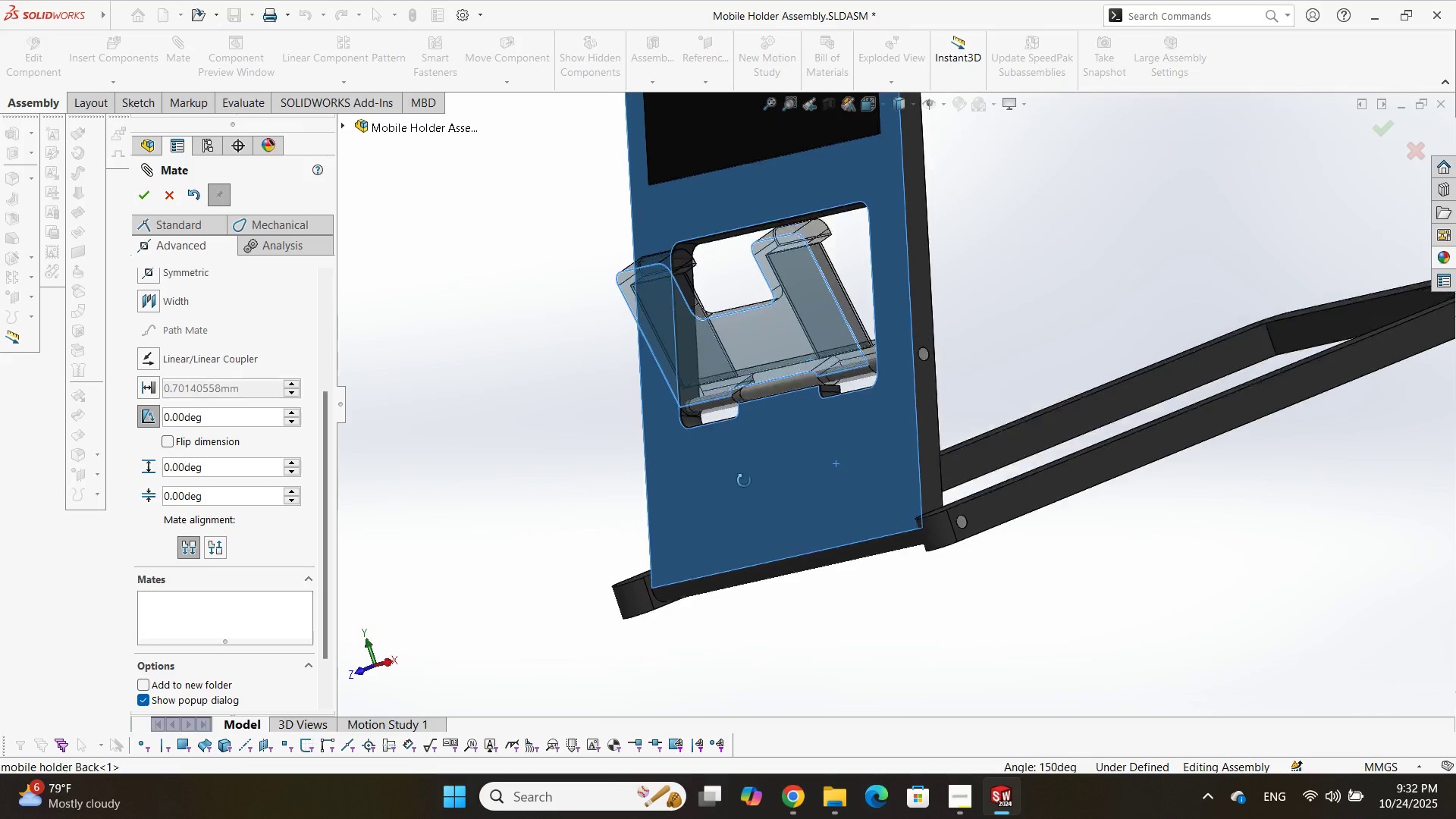 
scroll: coordinate [770, 366], scroll_direction: down, amount: 2.0
 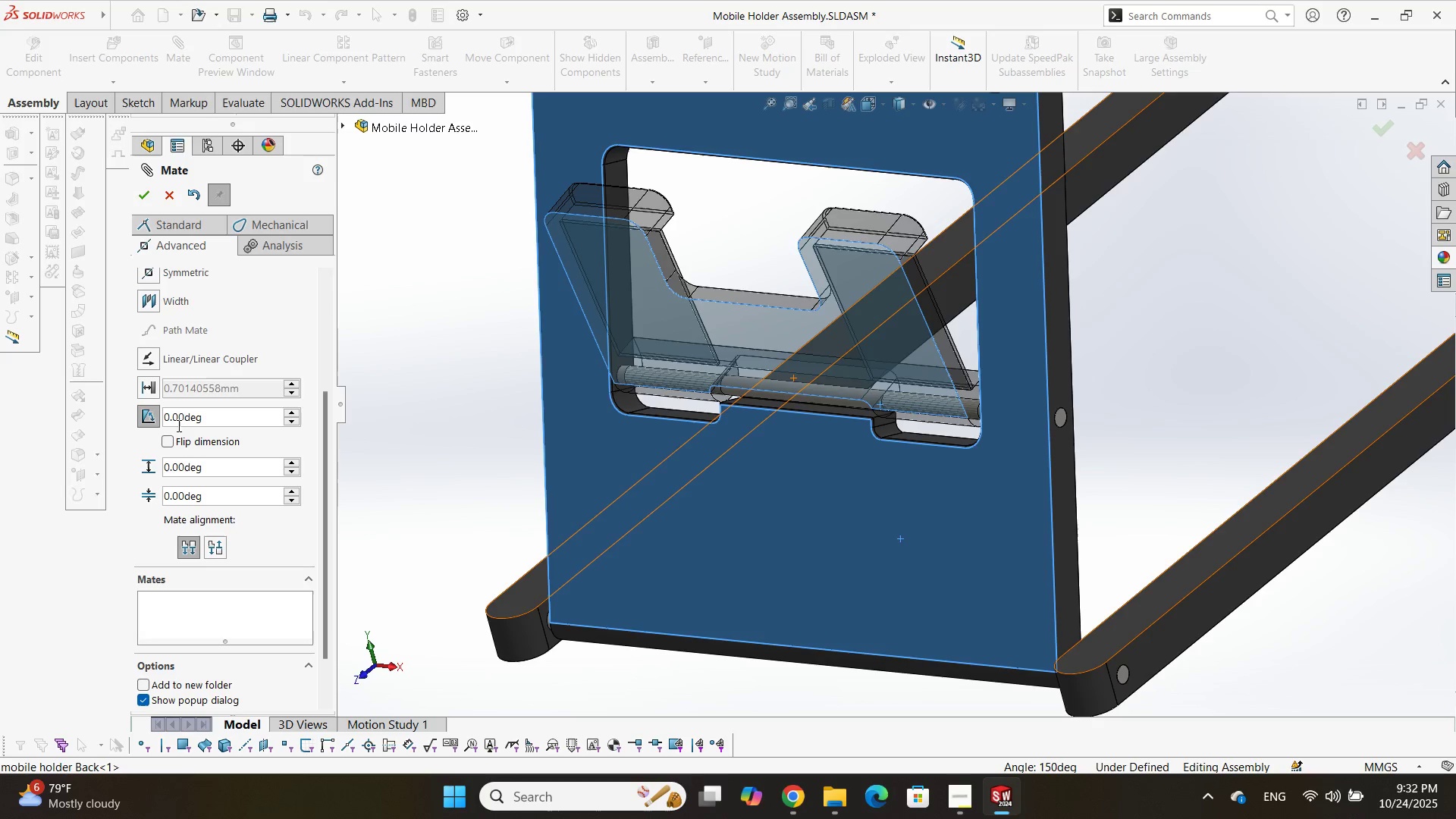 
double_click([180, 419])
 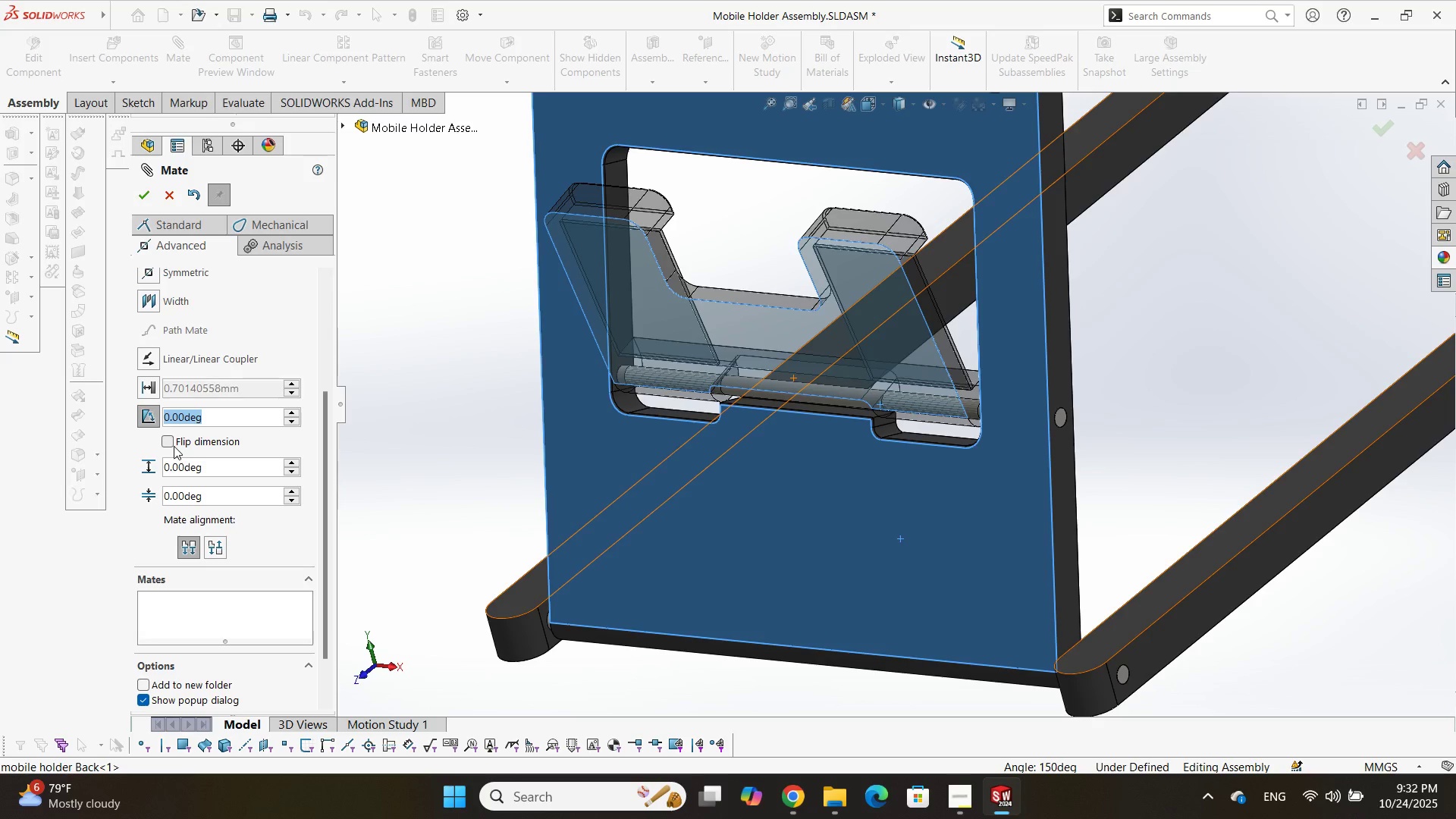 
key(Numpad9)
 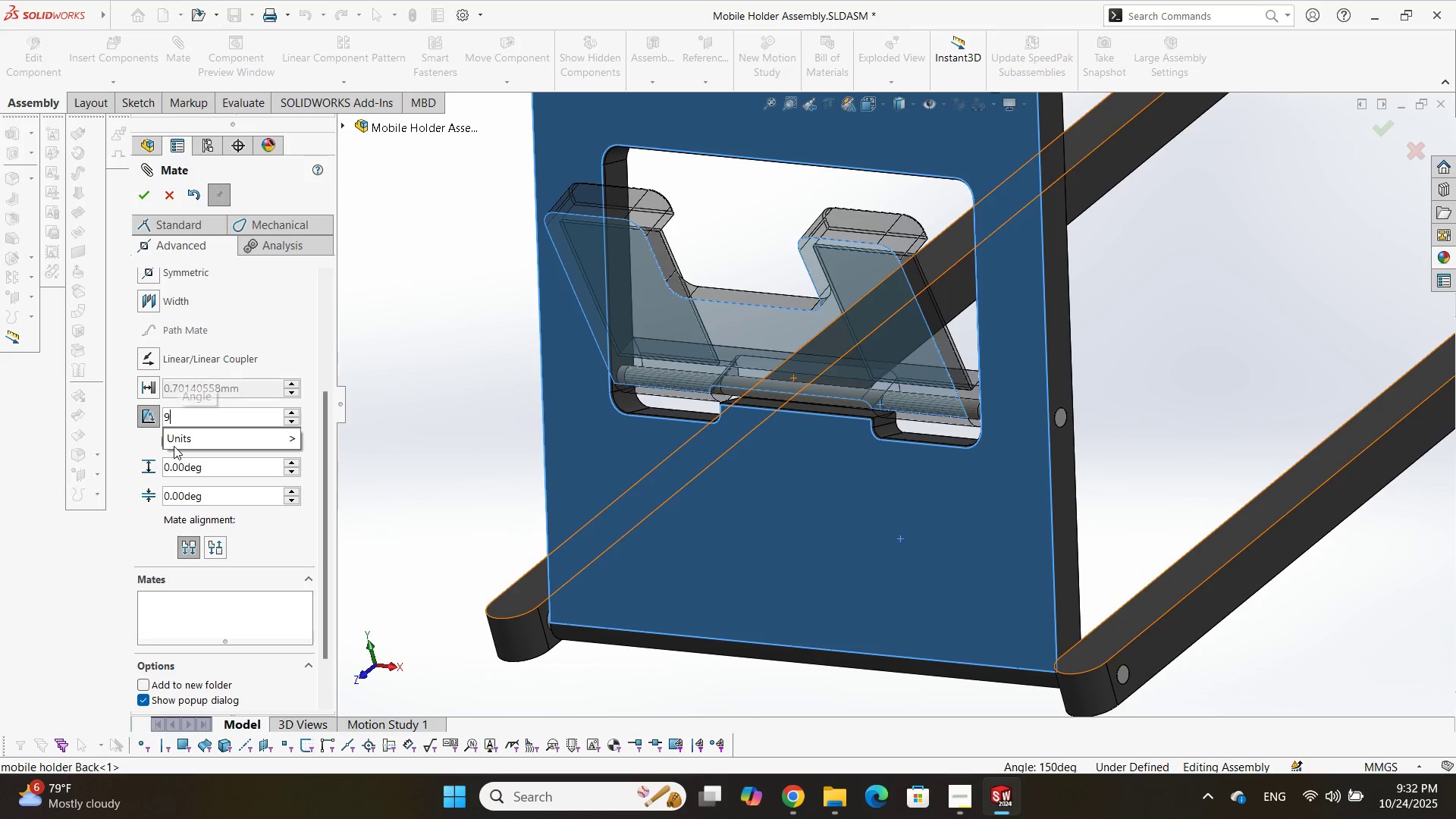 
key(Numpad0)
 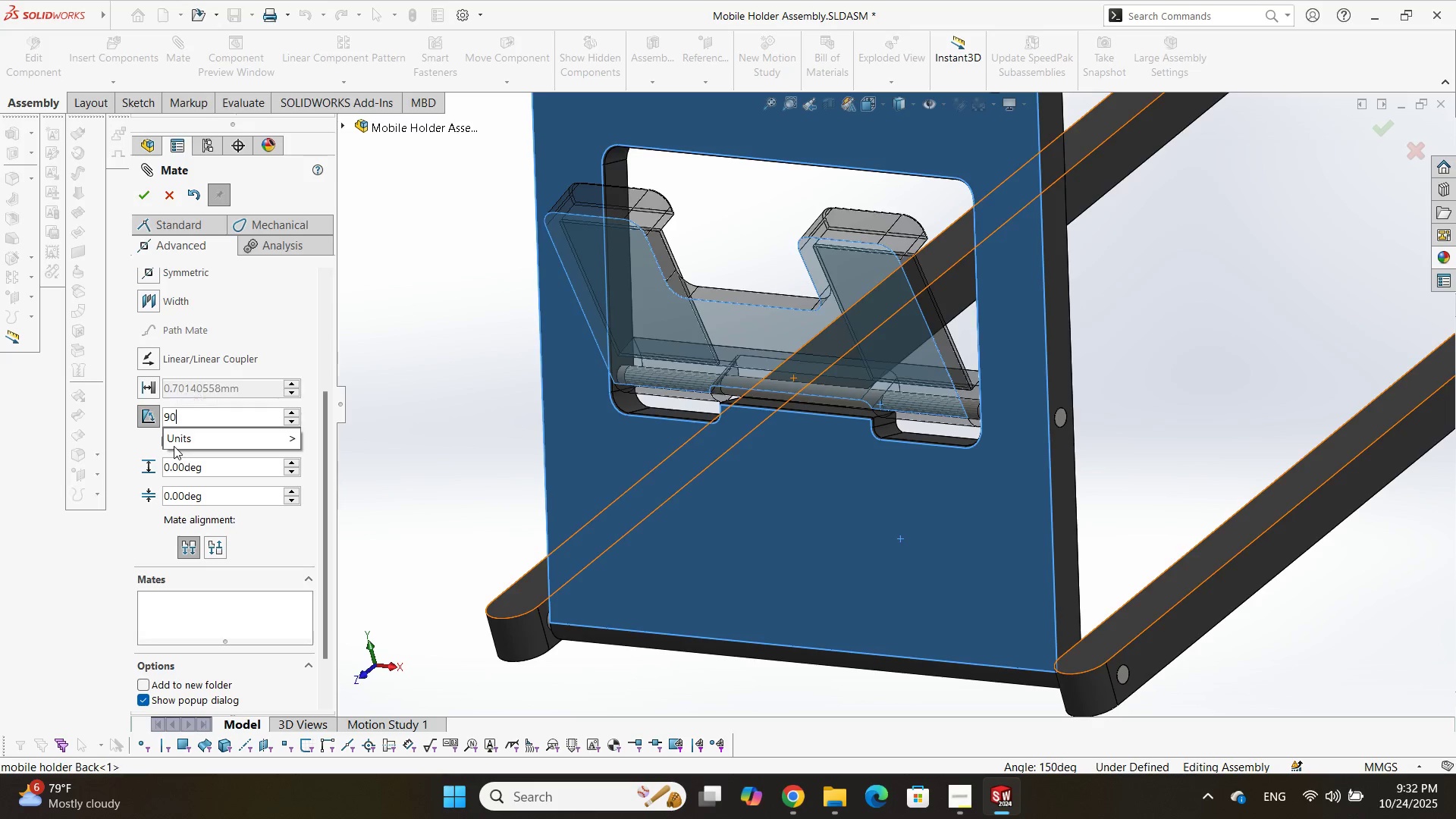 
key(NumpadEnter)
 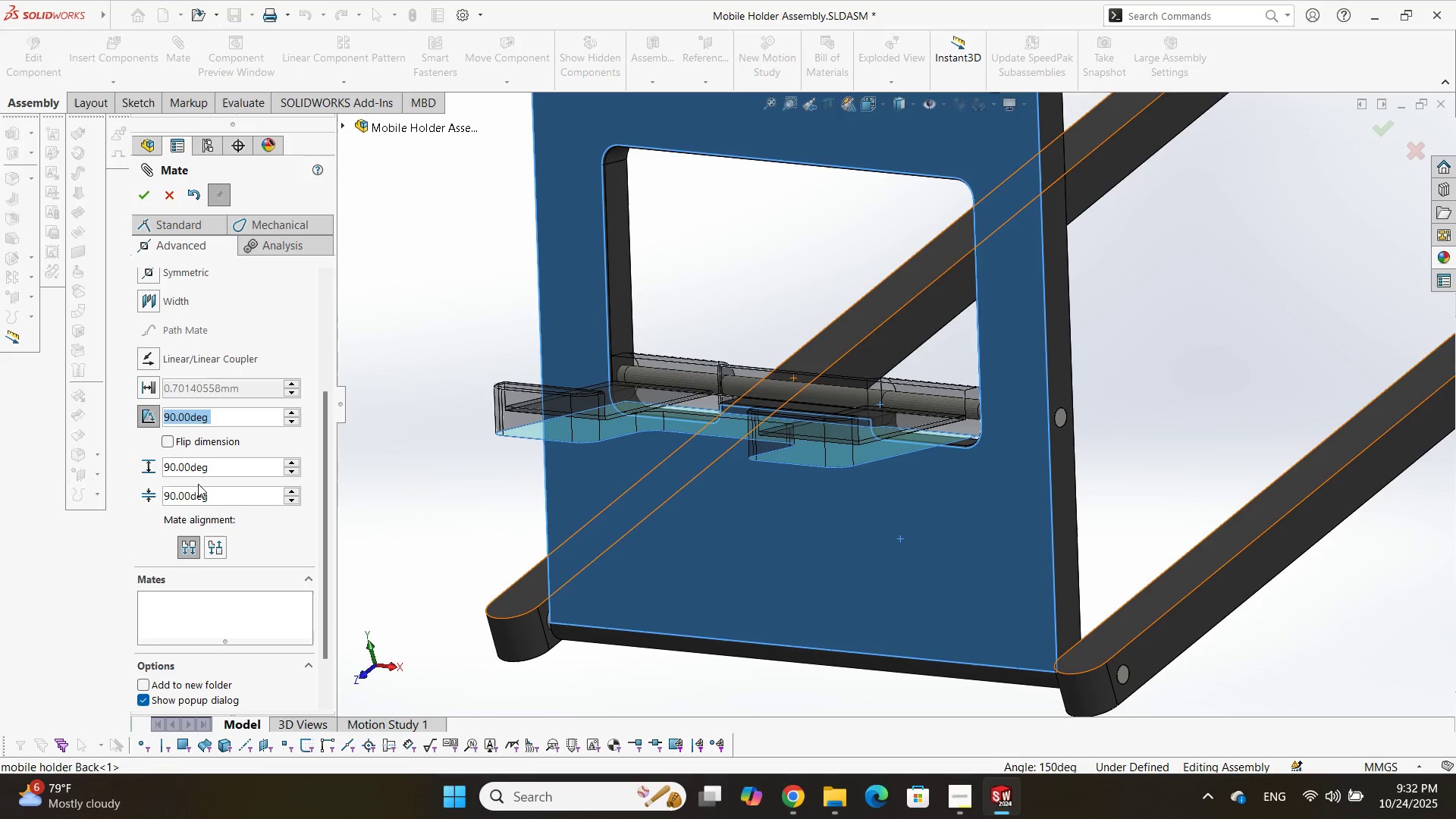 
double_click([188, 497])
 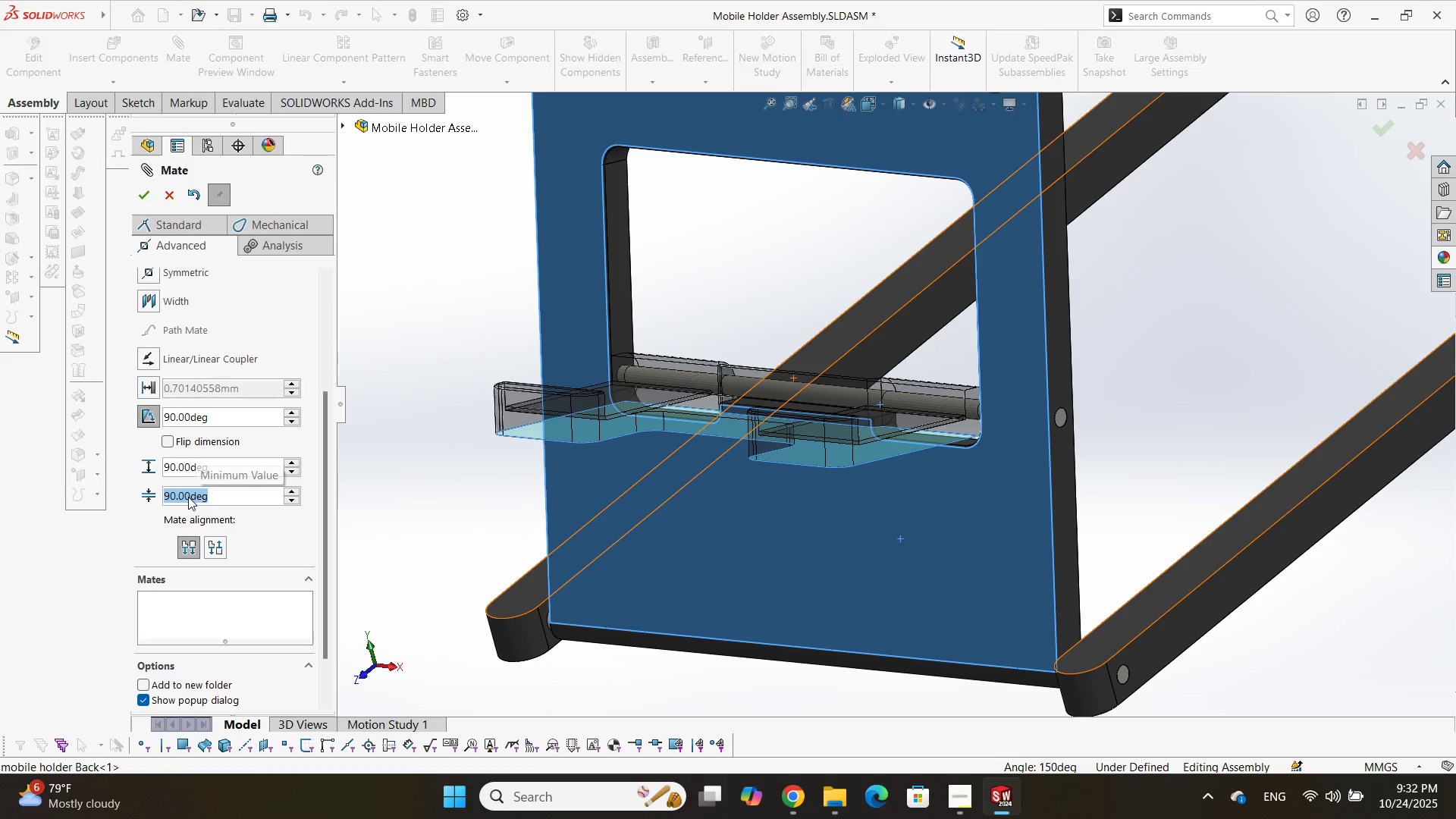 
key(Numpad0)
 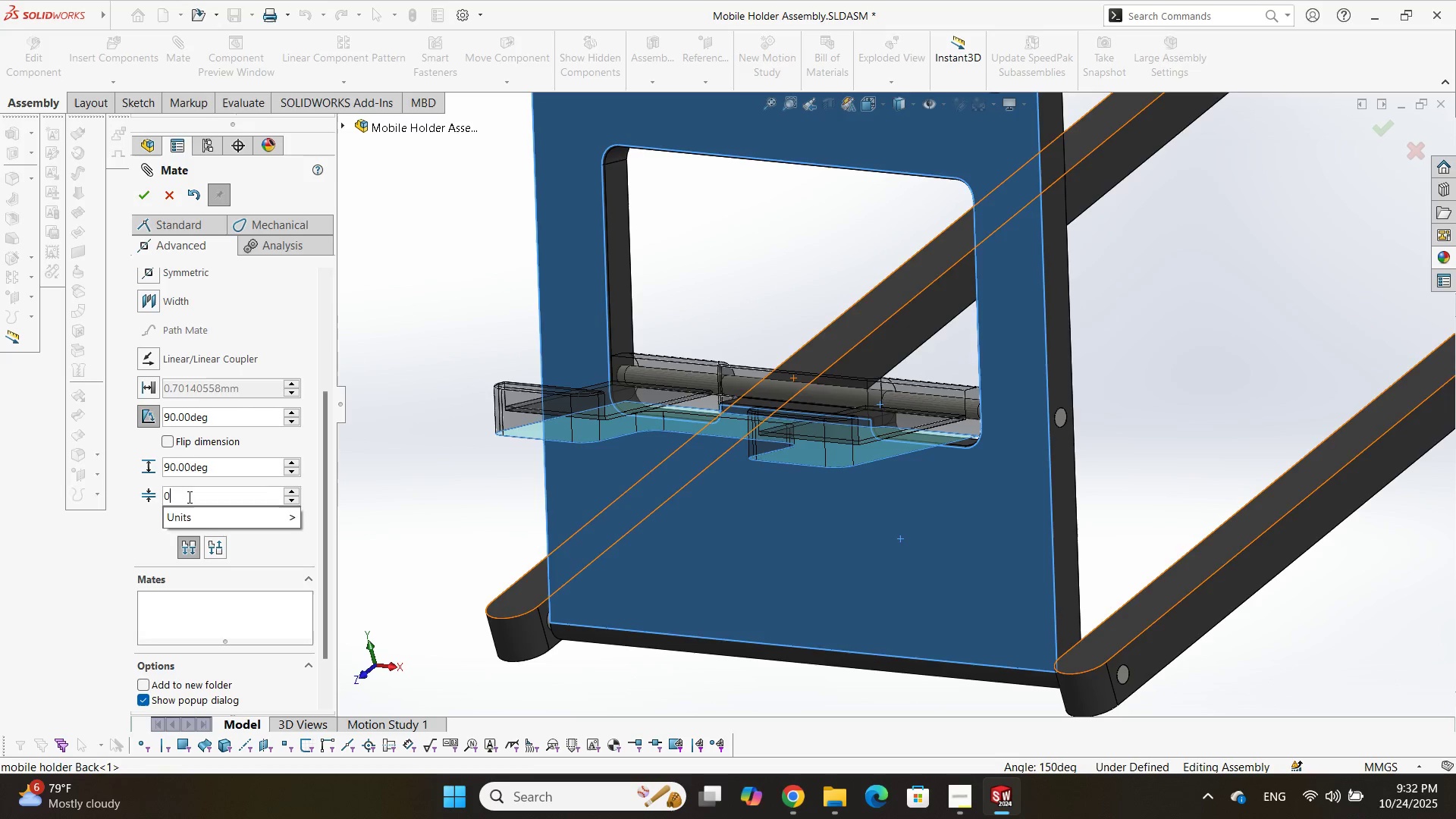 
key(NumpadEnter)
 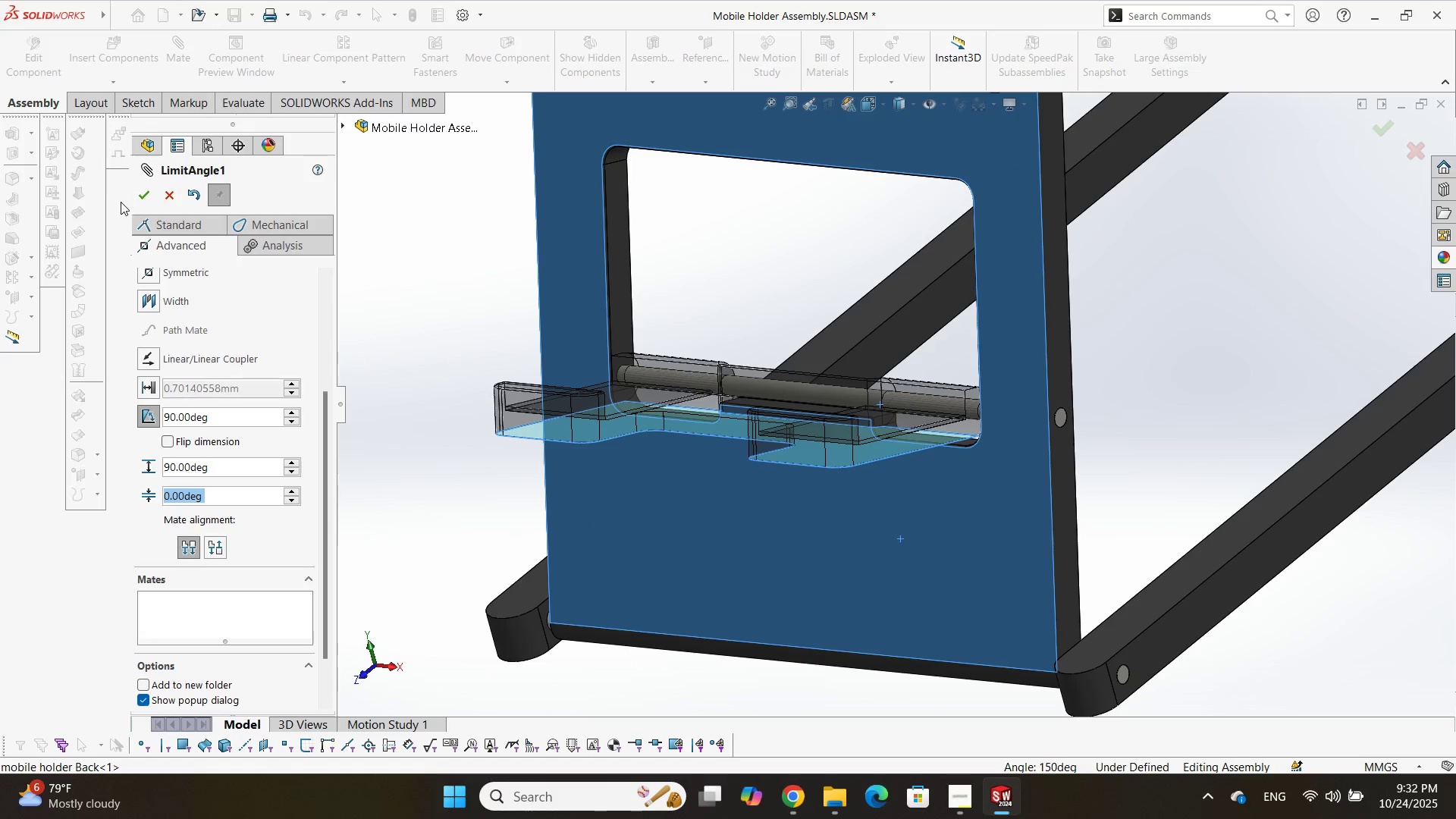 
left_click([142, 196])
 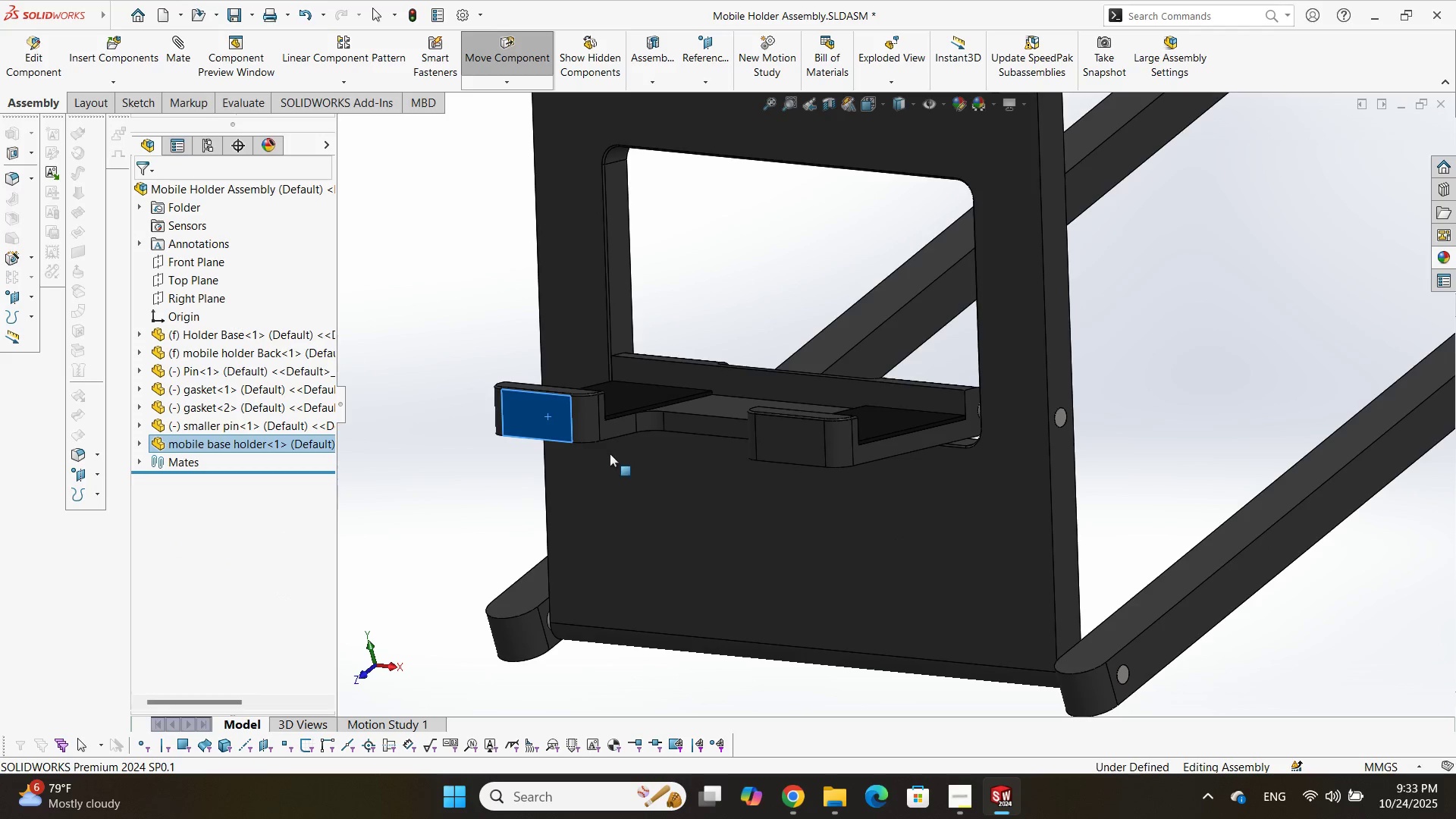 
left_click([1207, 393])
 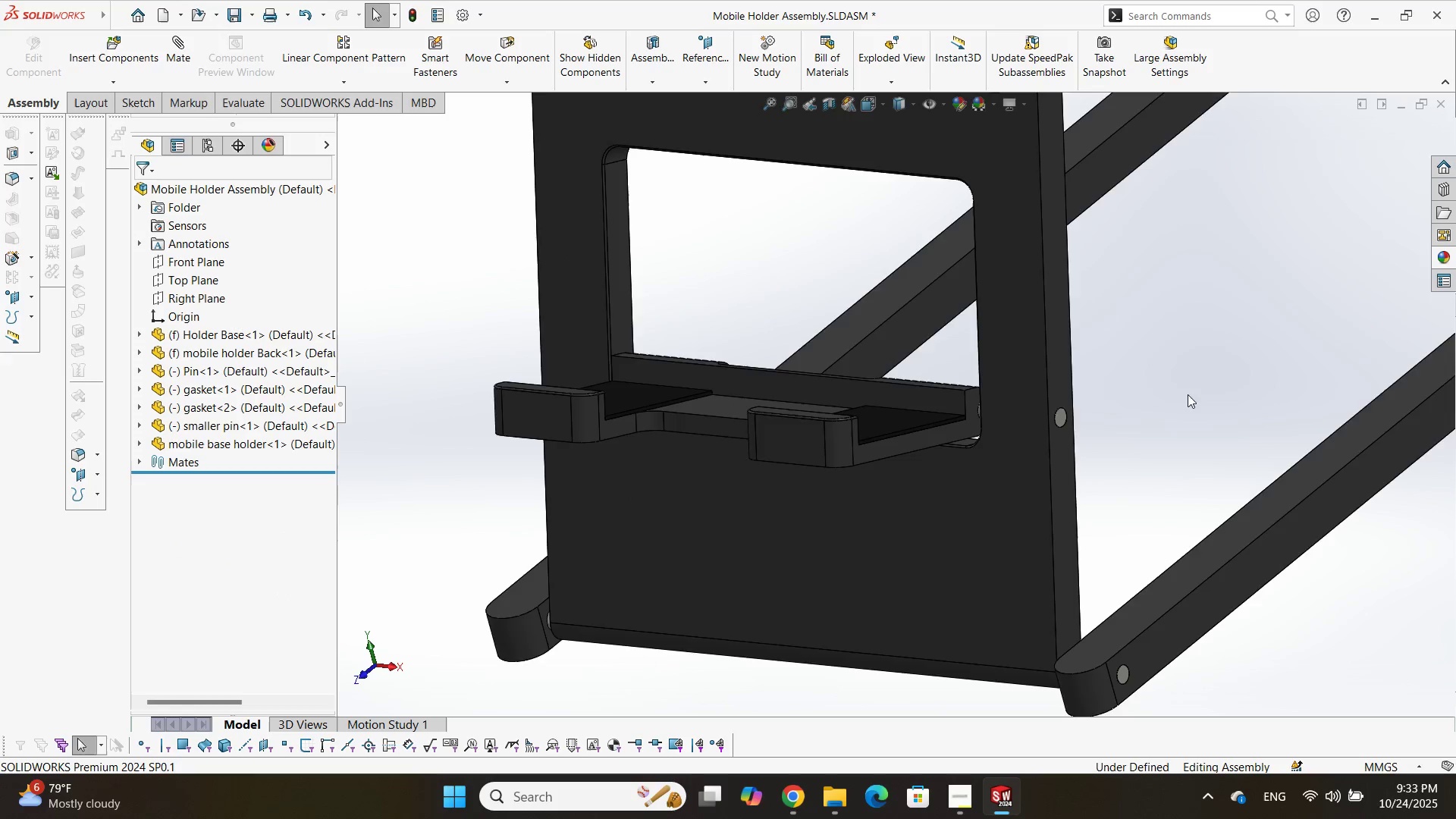 
scroll: coordinate [1070, 355], scroll_direction: up, amount: 8.0
 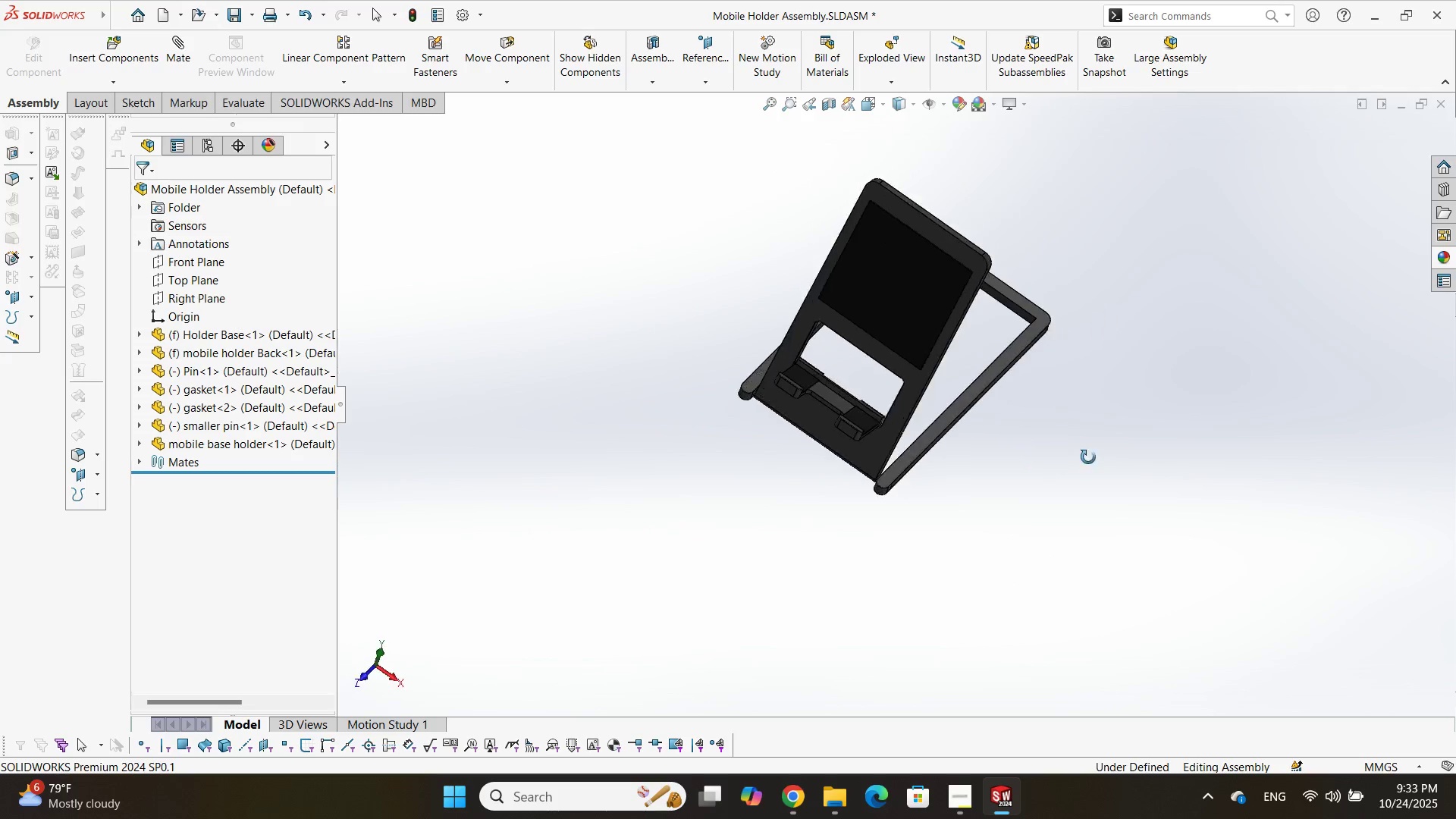 
key(Control+S)
 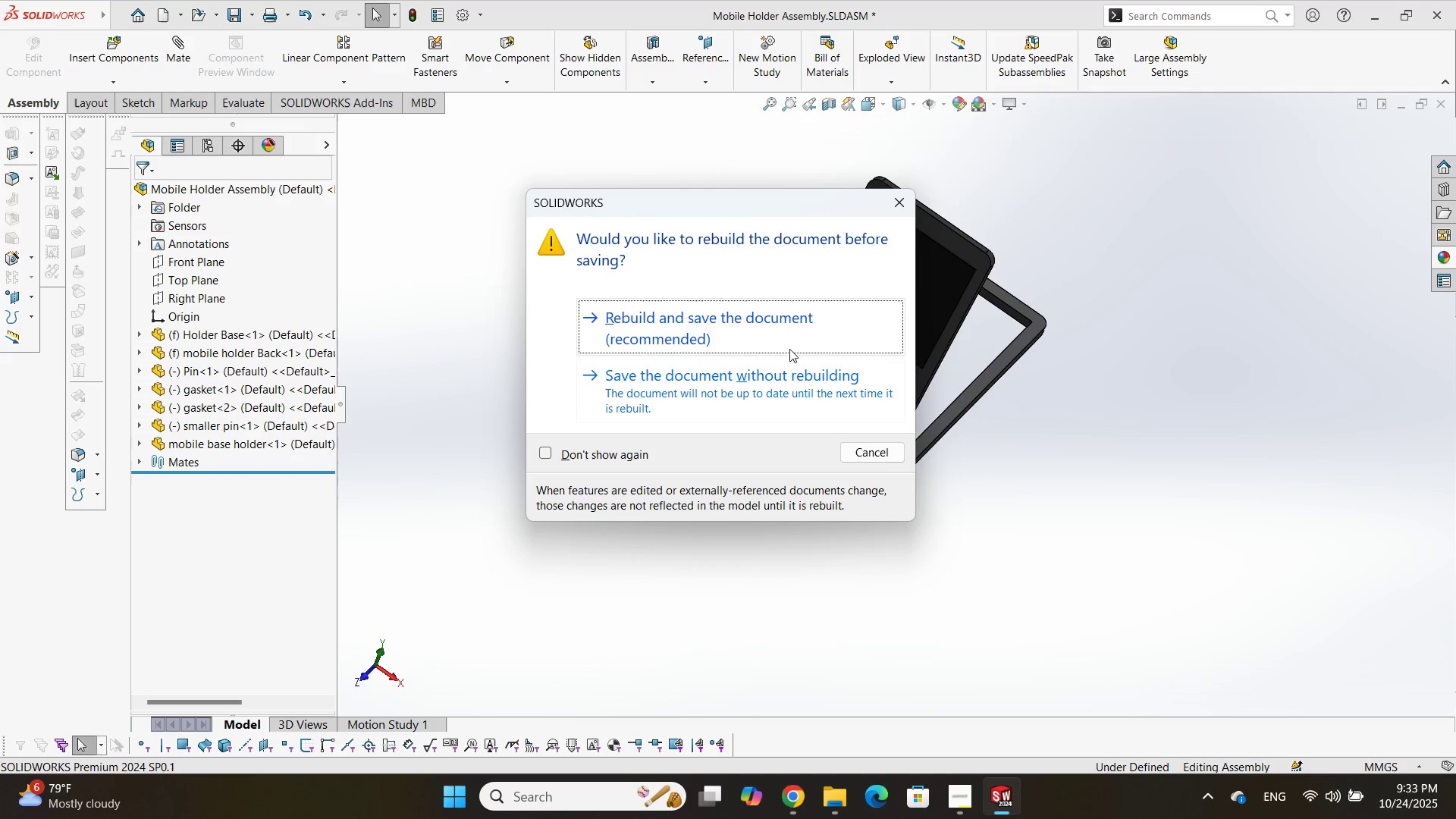 
left_click([777, 337])
 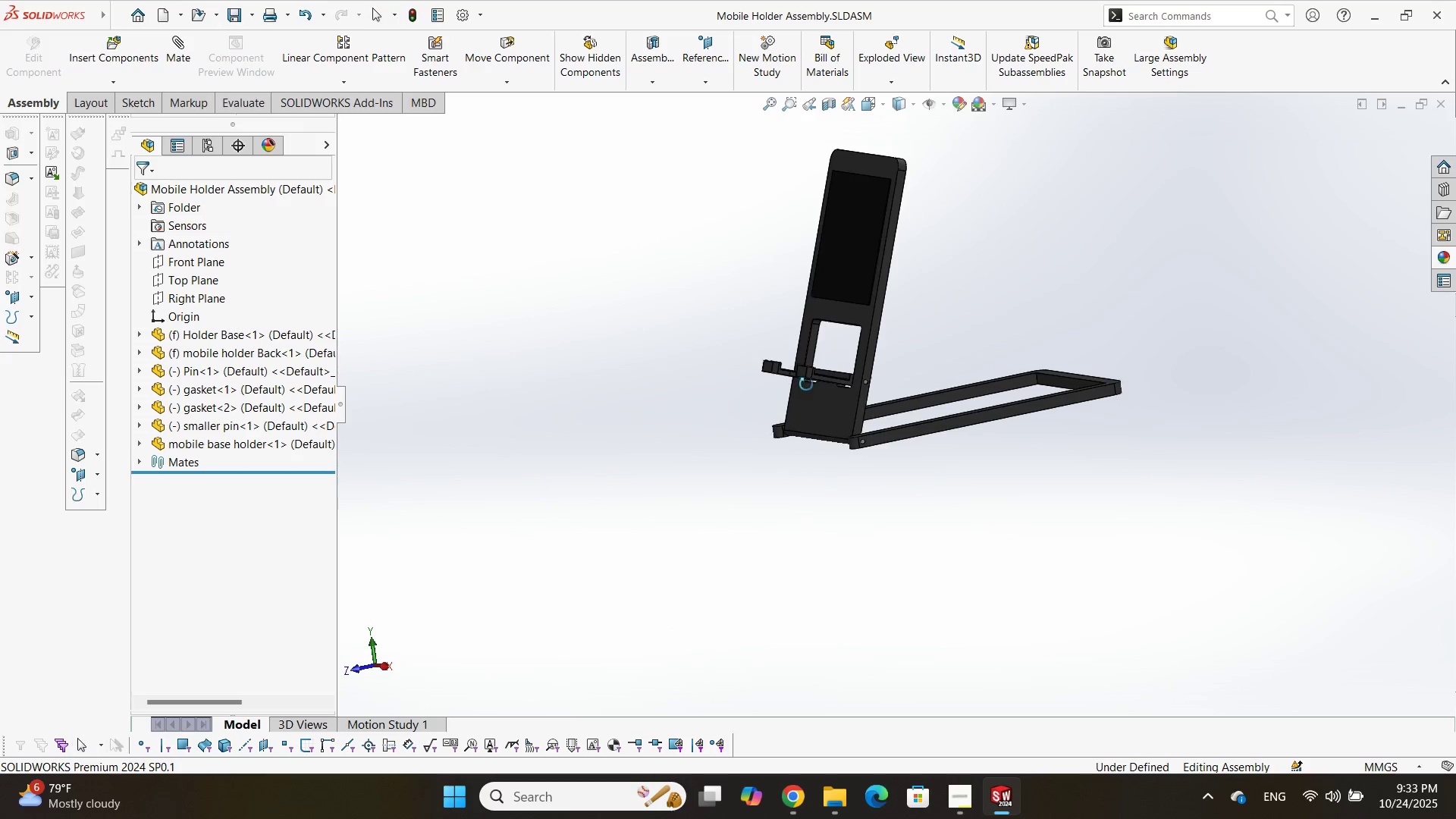 
scroll: coordinate [952, 240], scroll_direction: down, amount: 1.0
 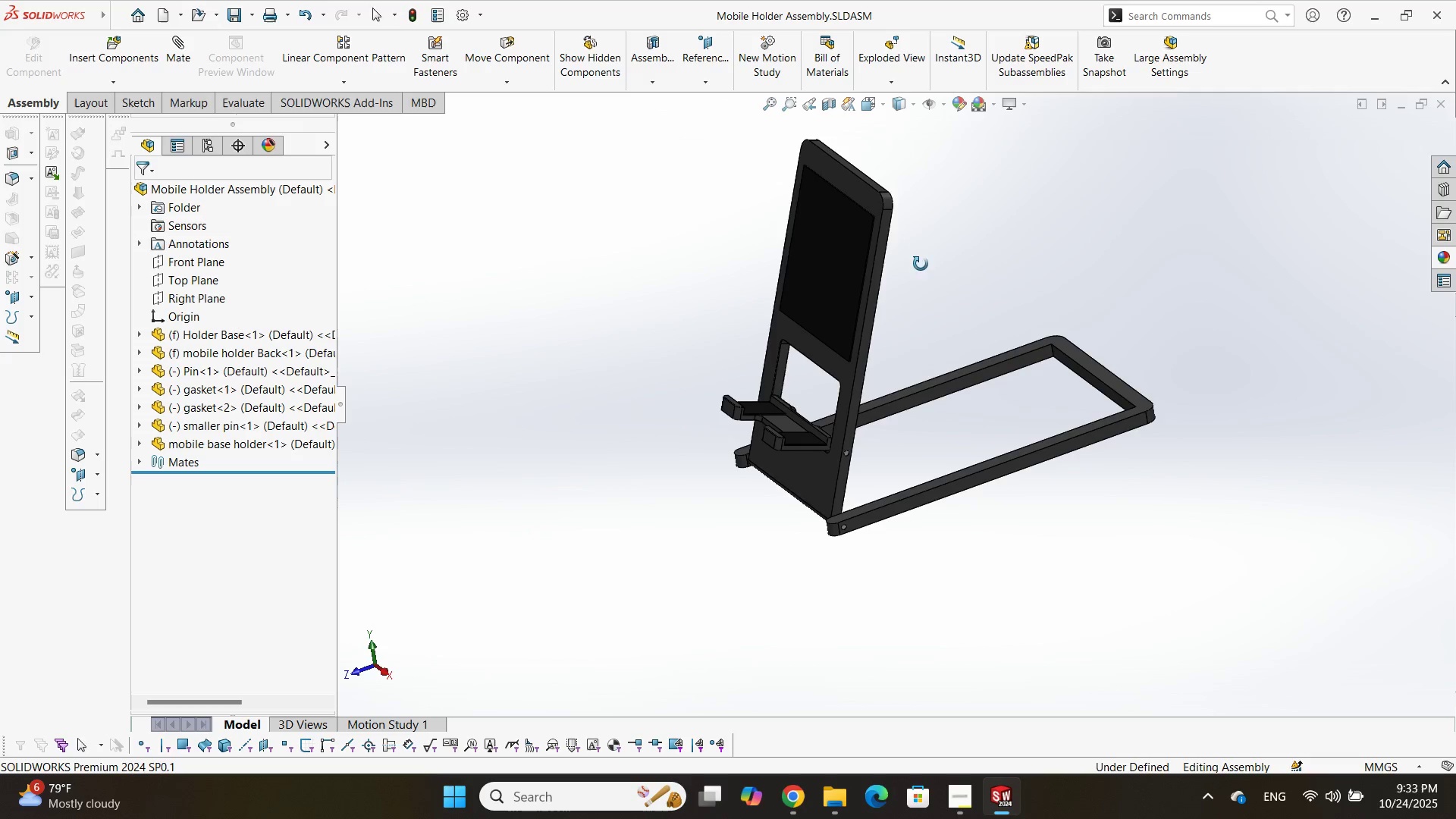 
key(Control+S)
 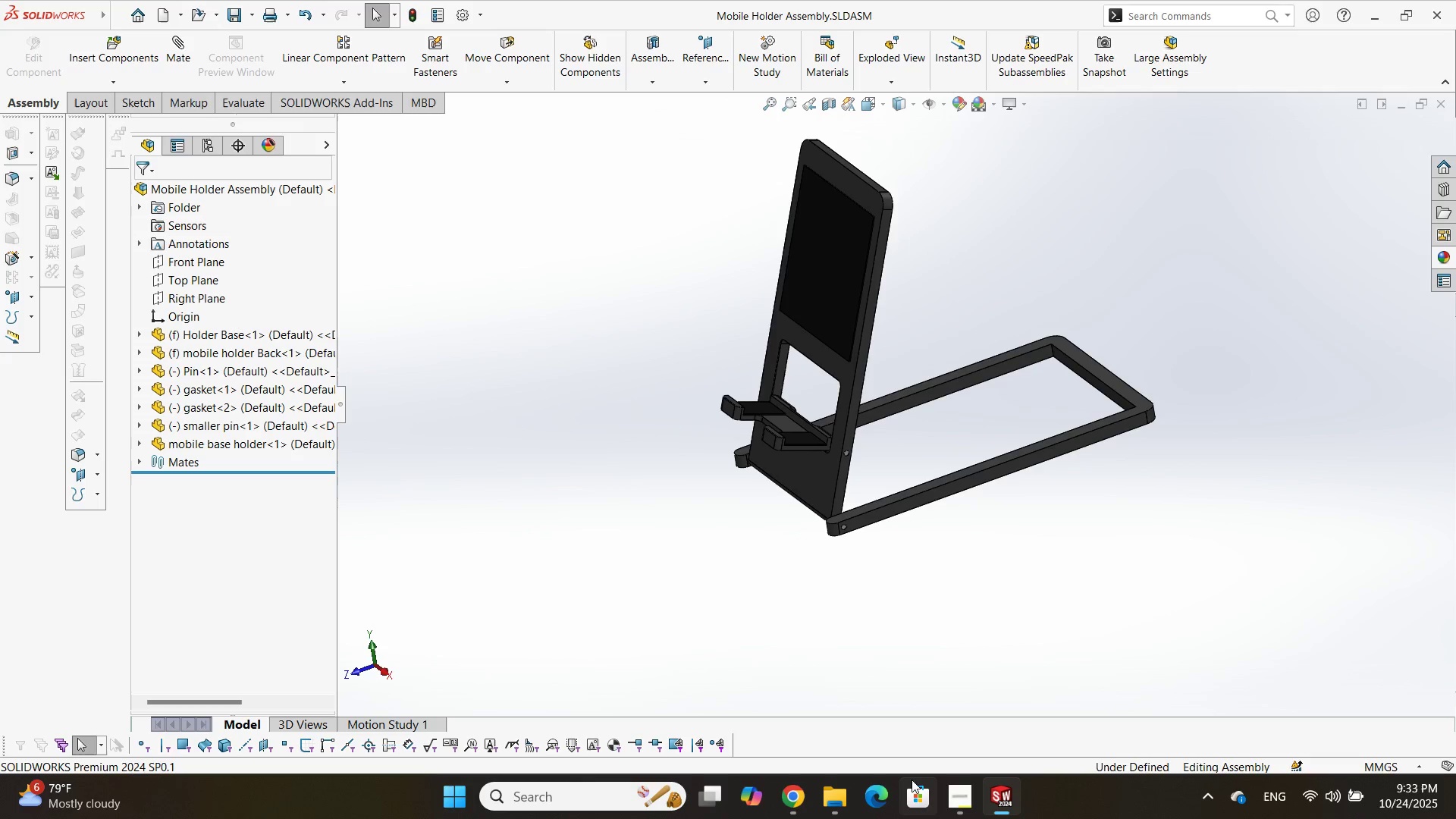 
left_click([965, 807])